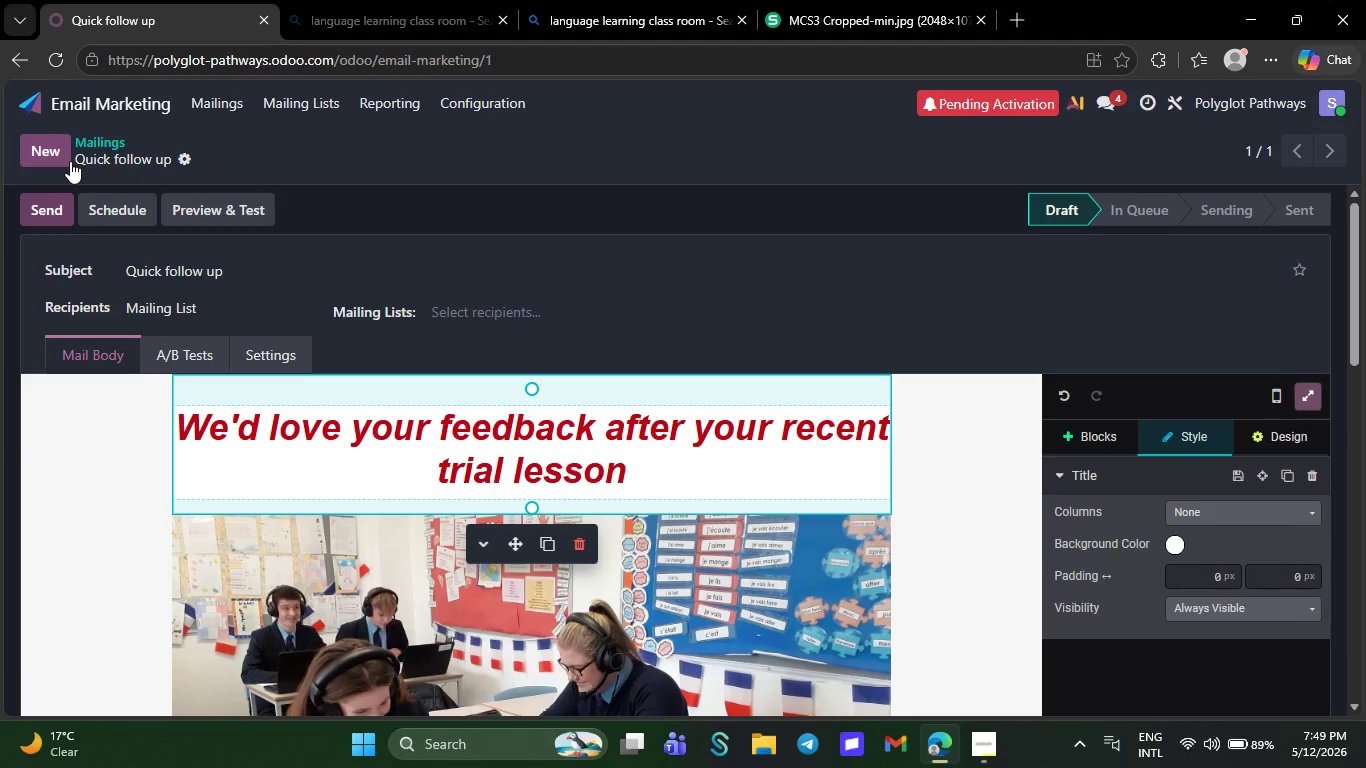 
left_click([70, 161])
 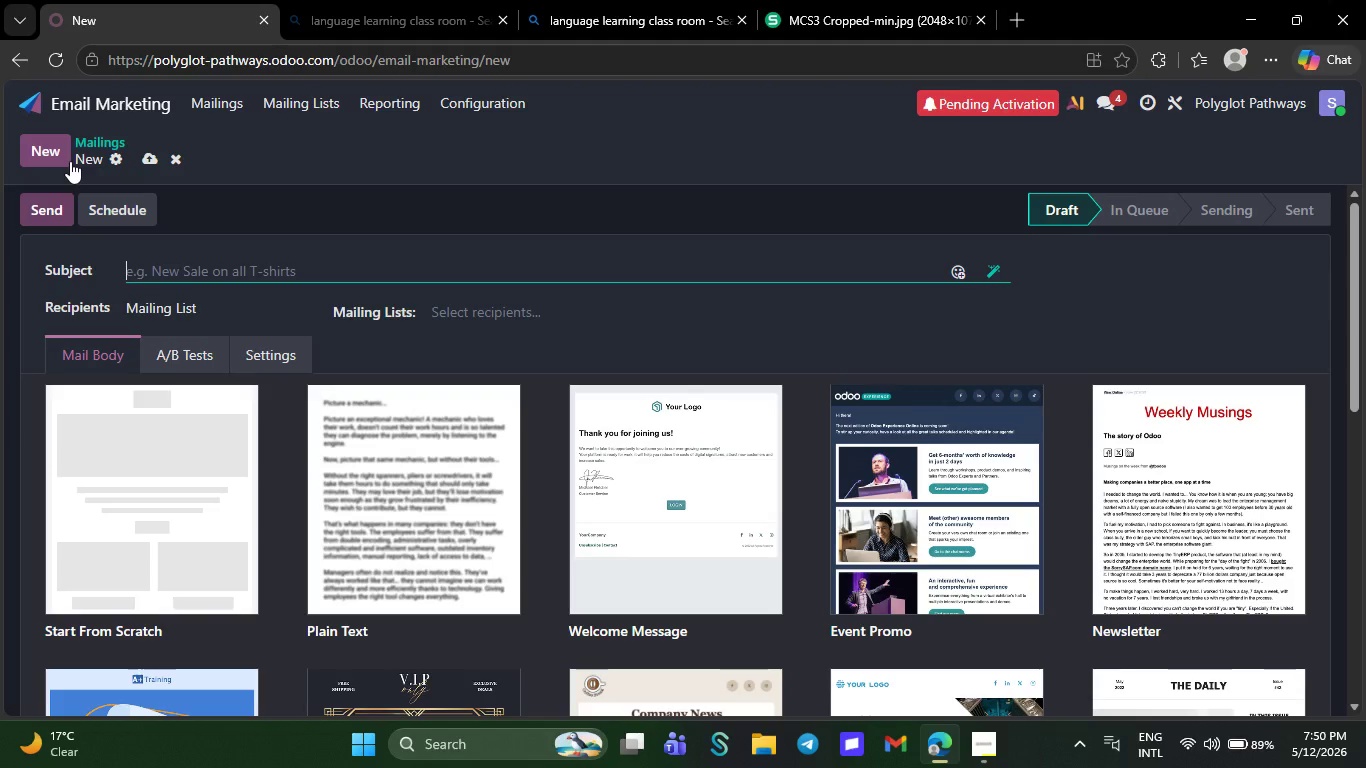 
wait(15.86)
 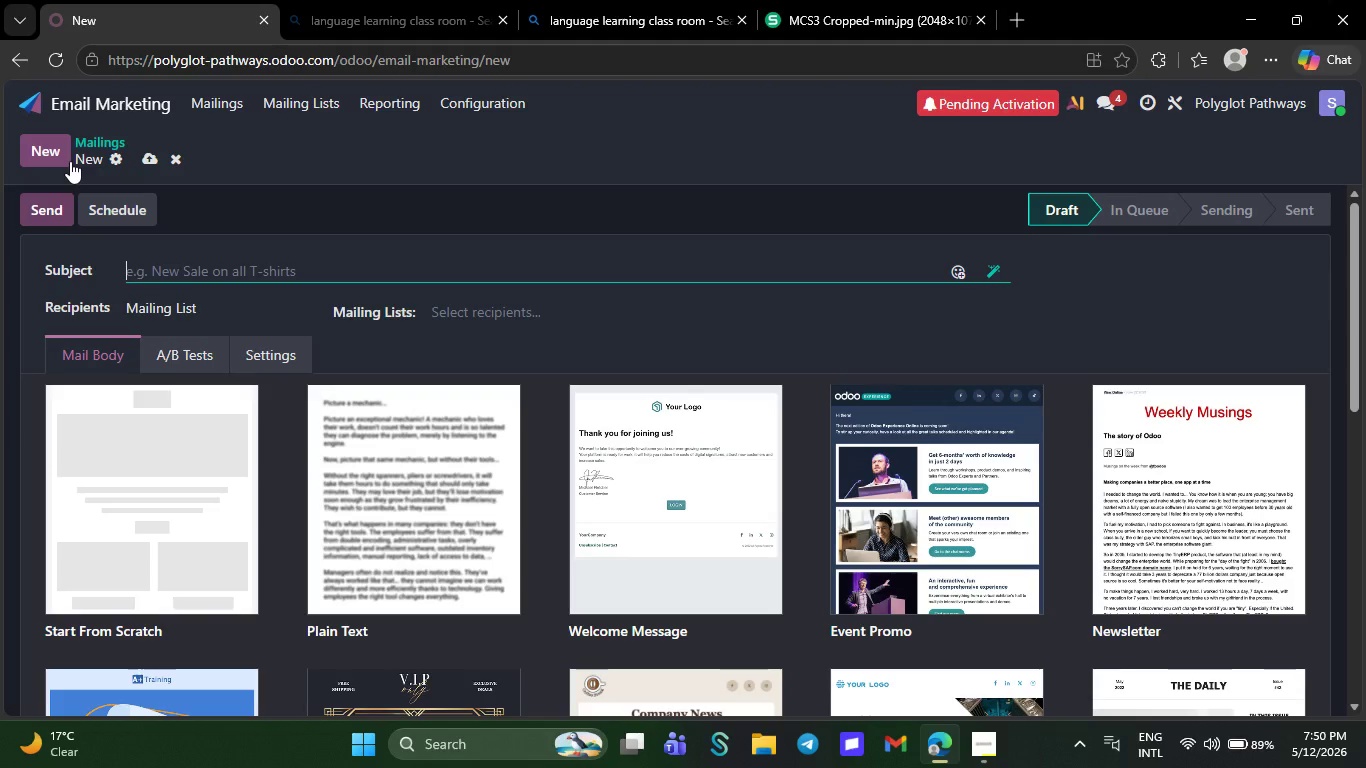 
type(Discover immersive languah)
key(Backspace)
type(ge learning)
 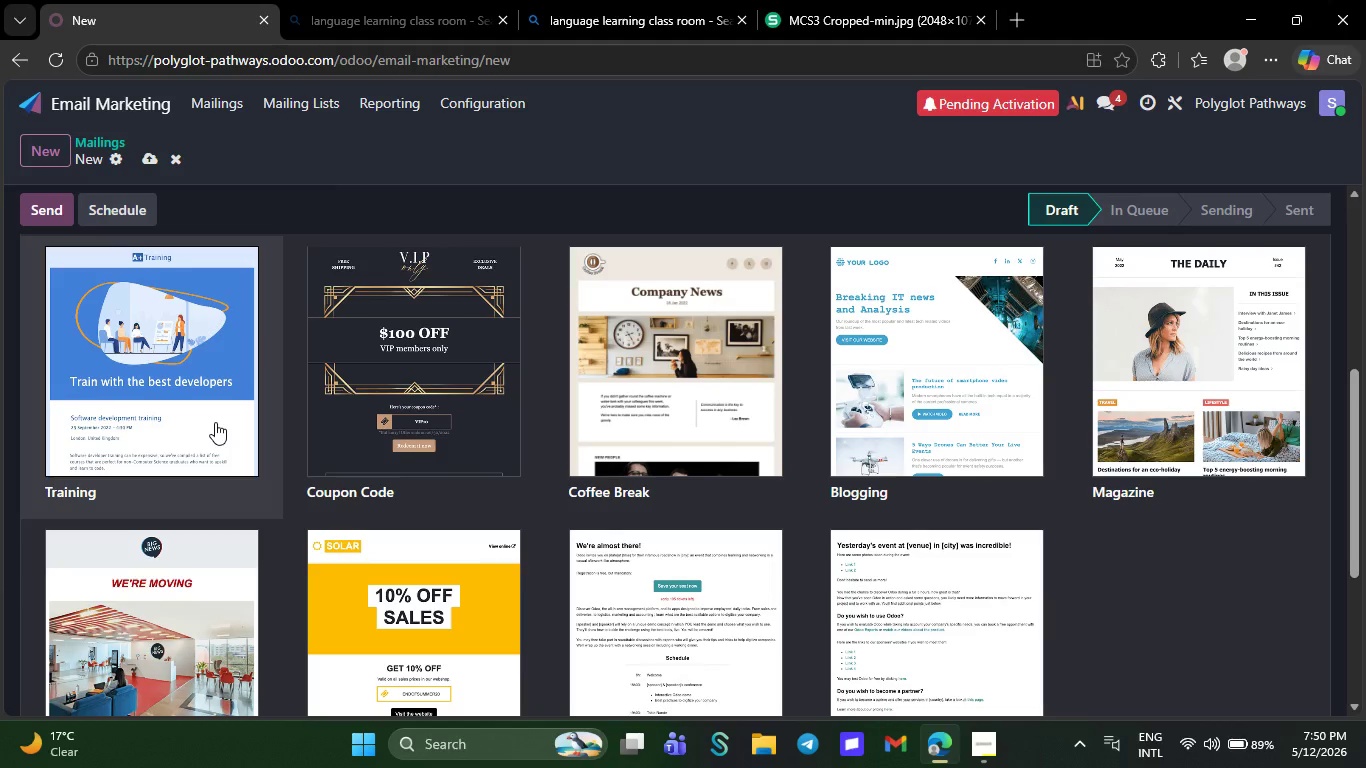 
wait(5.22)
 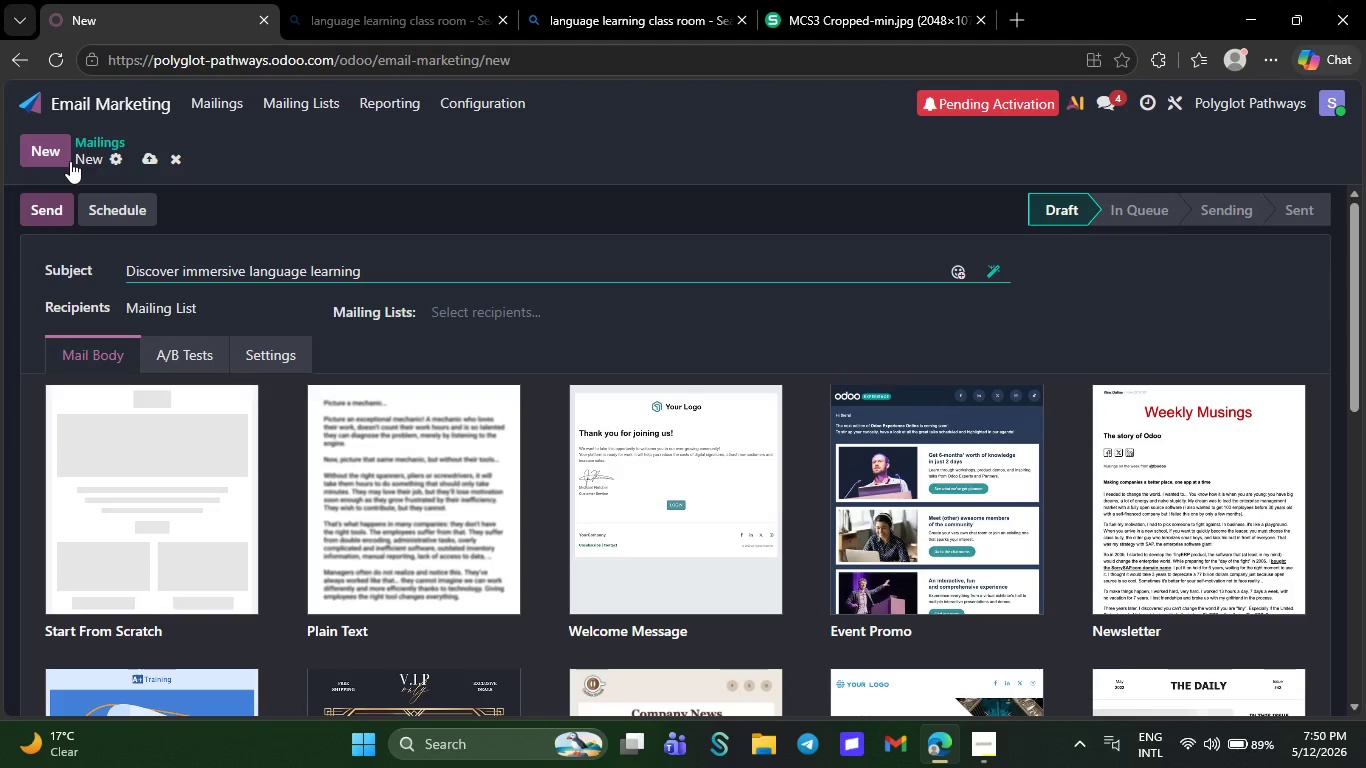 
left_click([132, 442])
 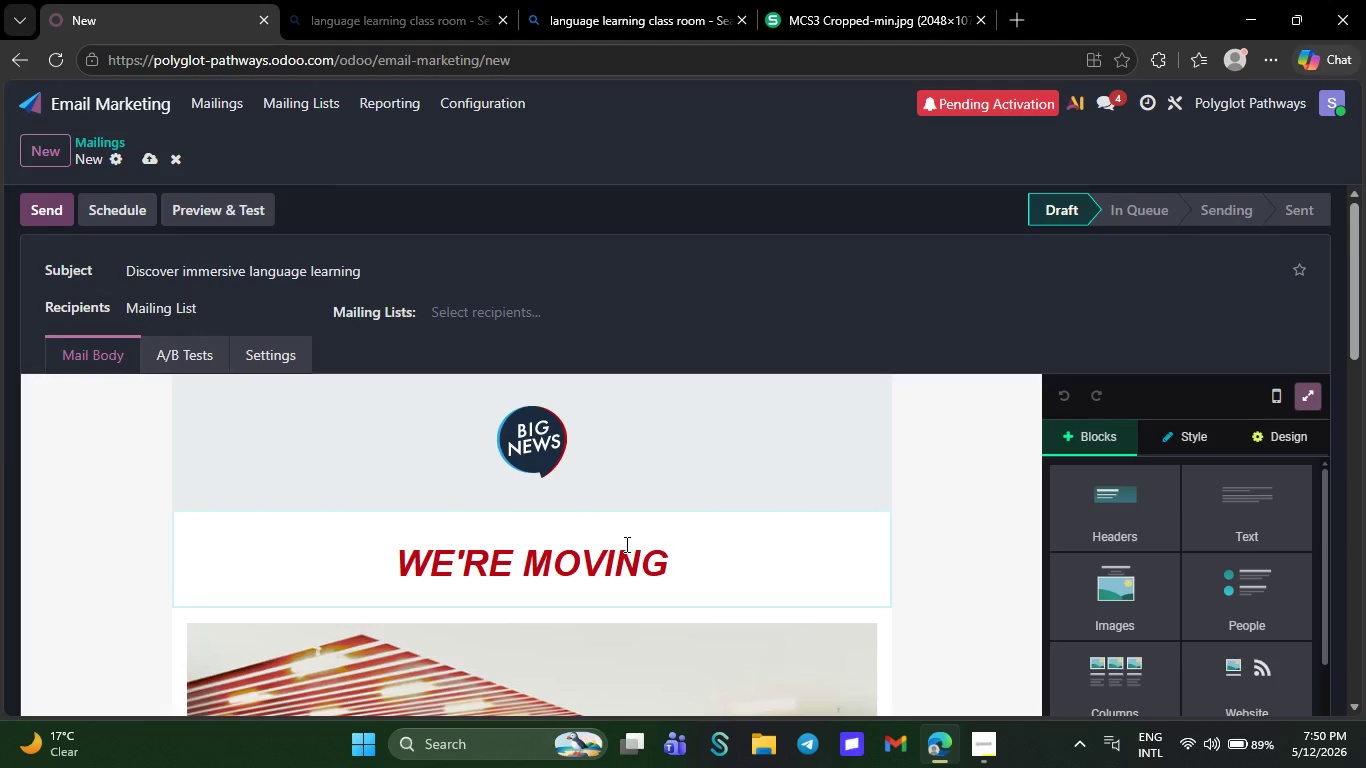 
wait(5.73)
 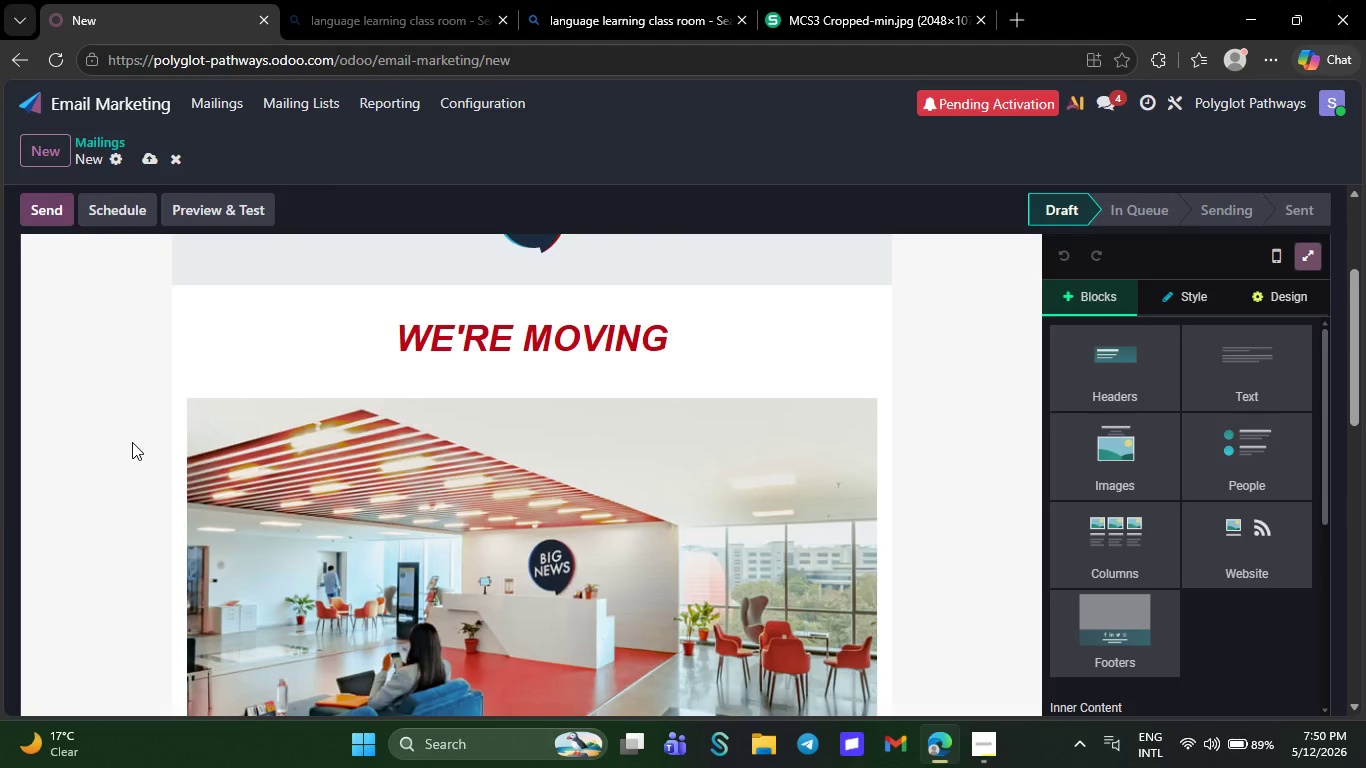 
left_click([677, 510])
 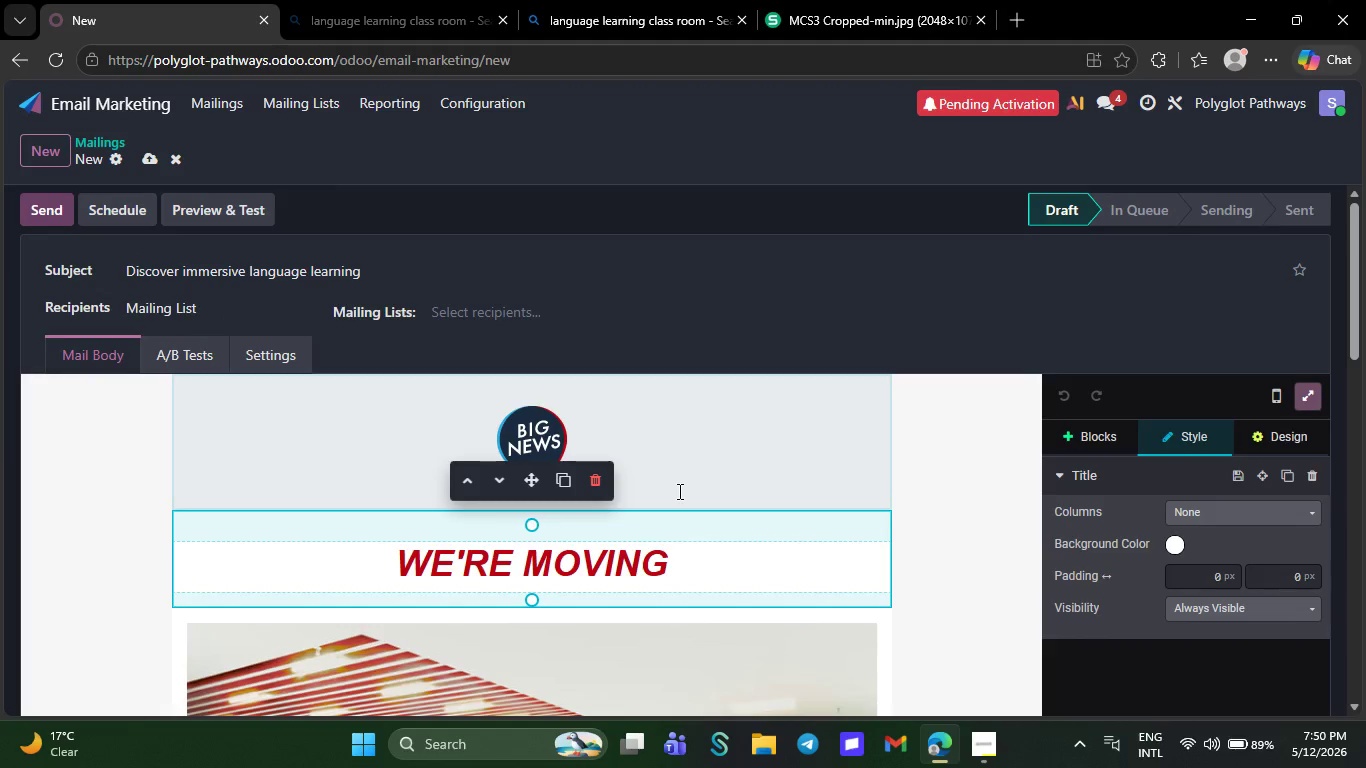 
left_click([678, 491])
 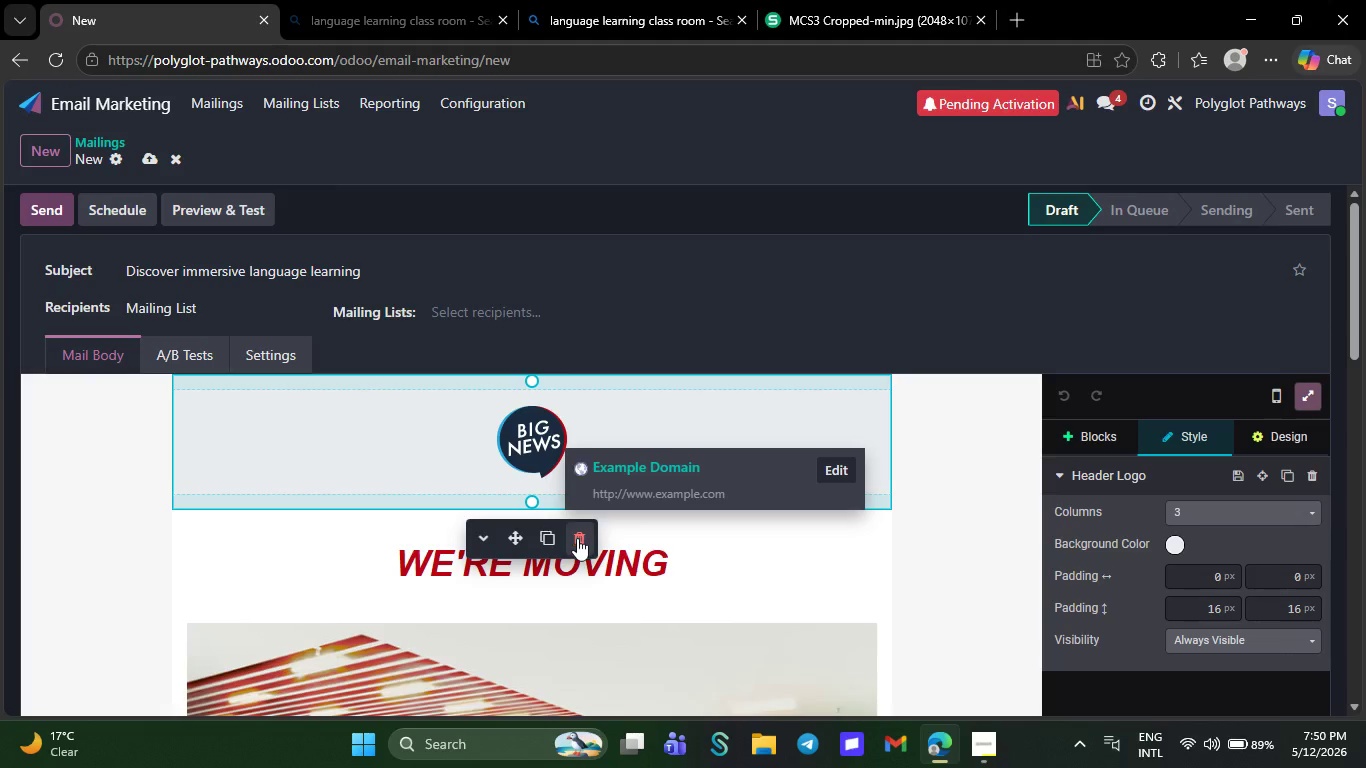 
left_click([577, 538])
 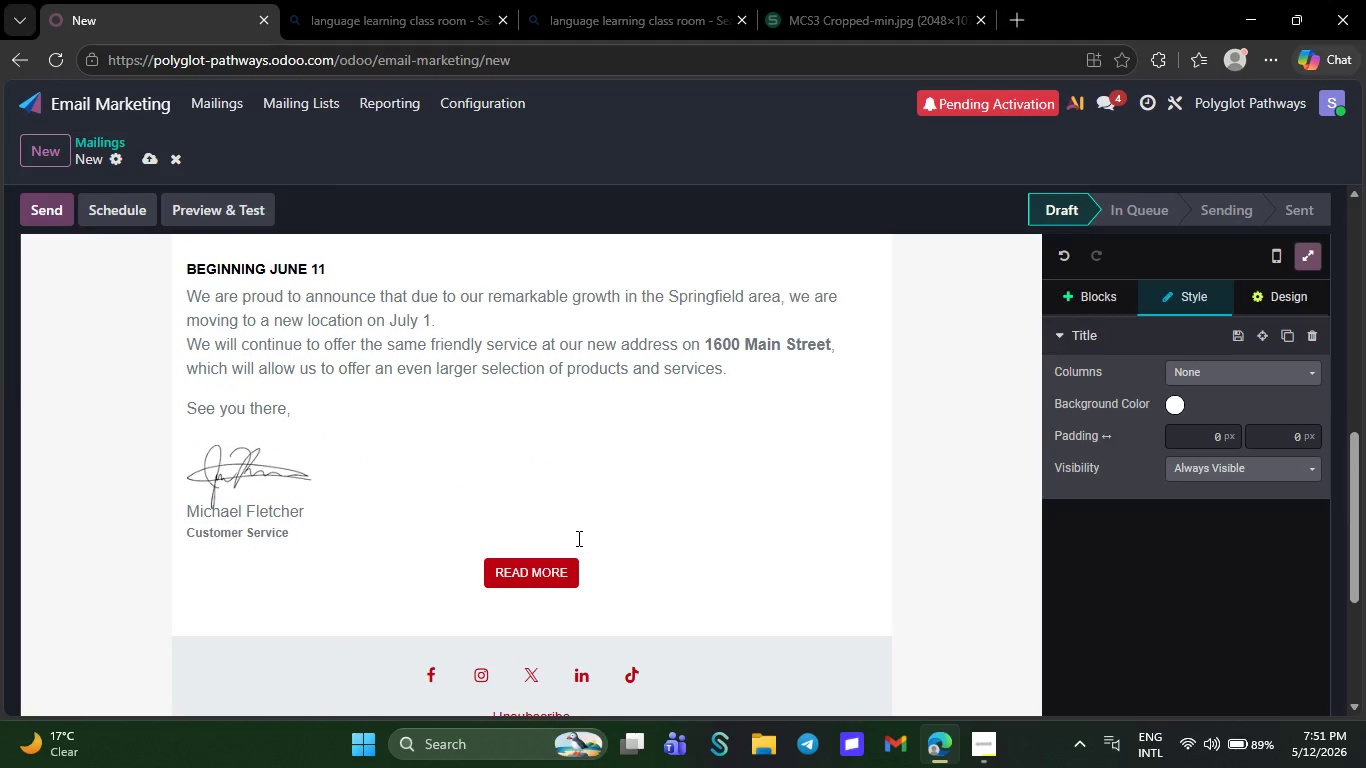 
wait(6.66)
 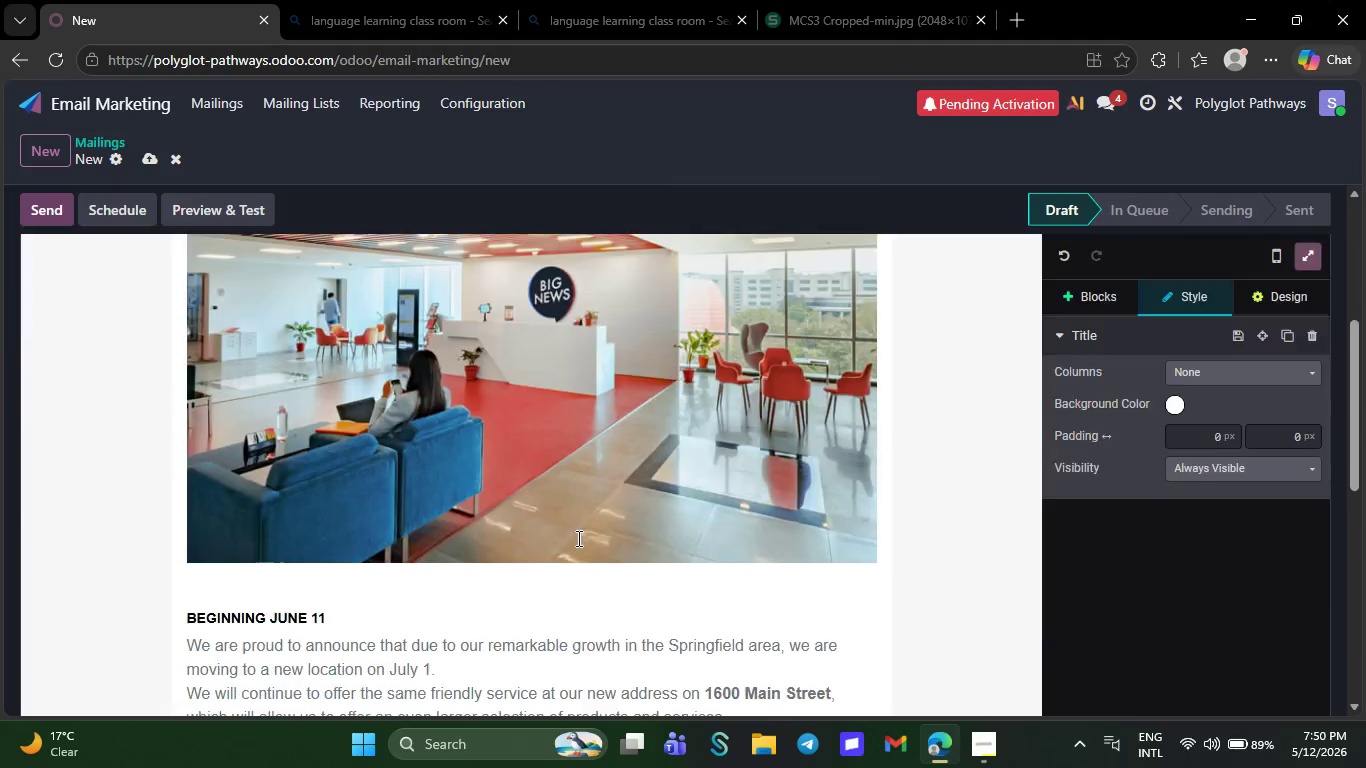 
left_click([370, 536])
 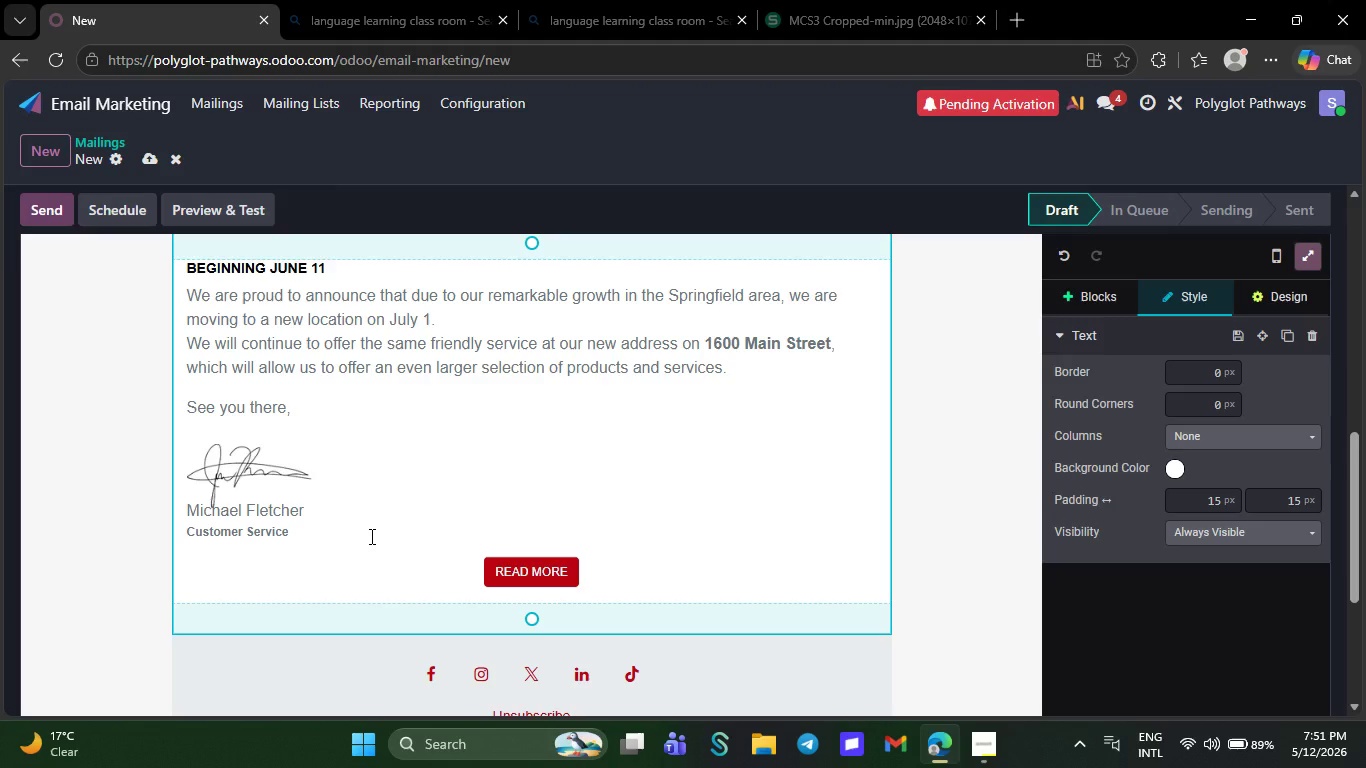 
wait(7.56)
 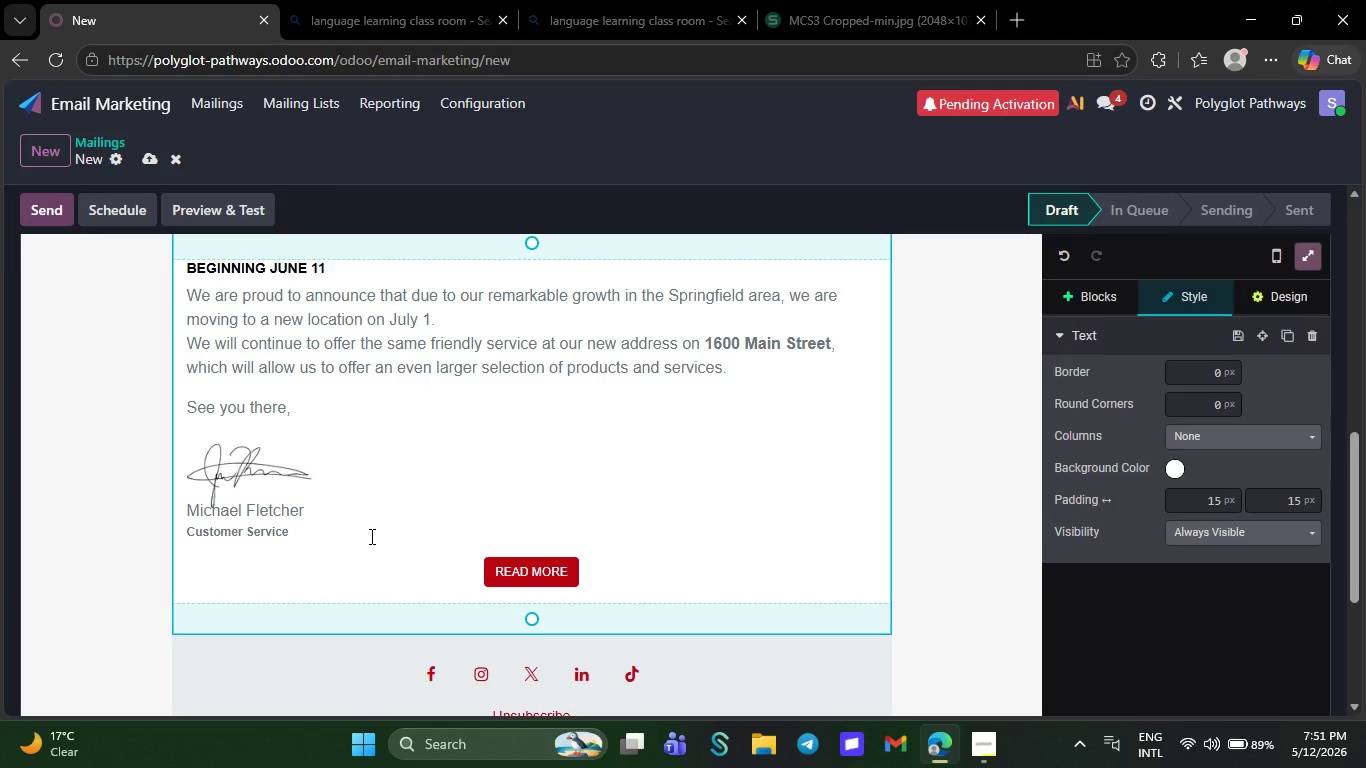 
key(Backspace)
 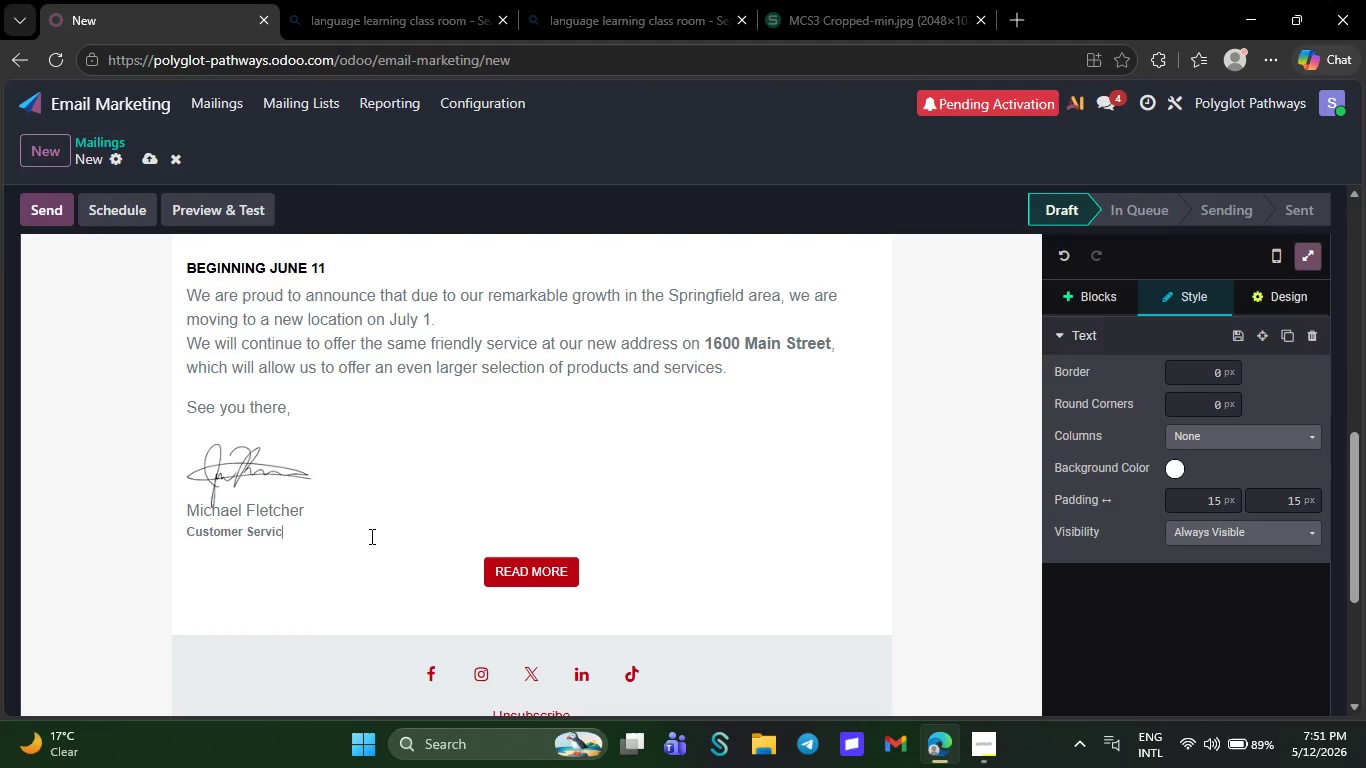 
key(Backspace)
 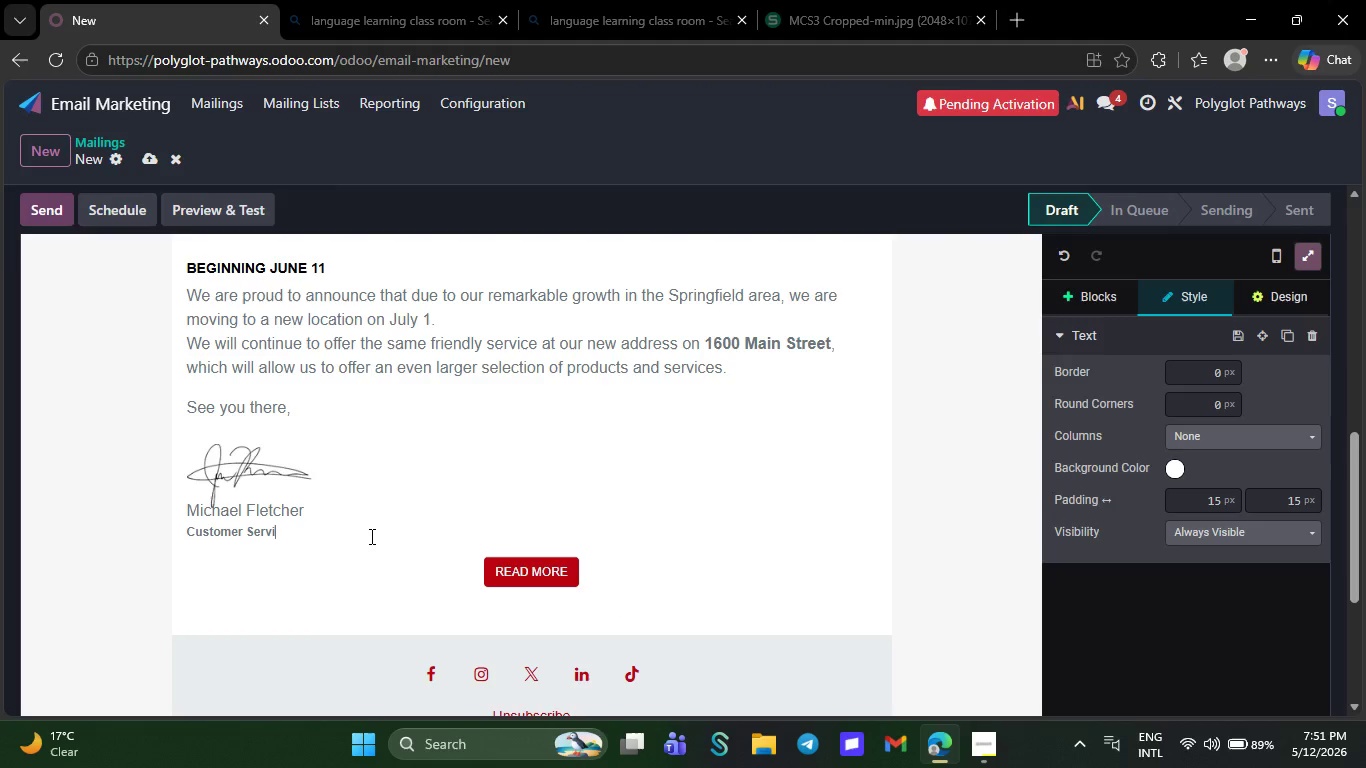 
key(Backspace)
 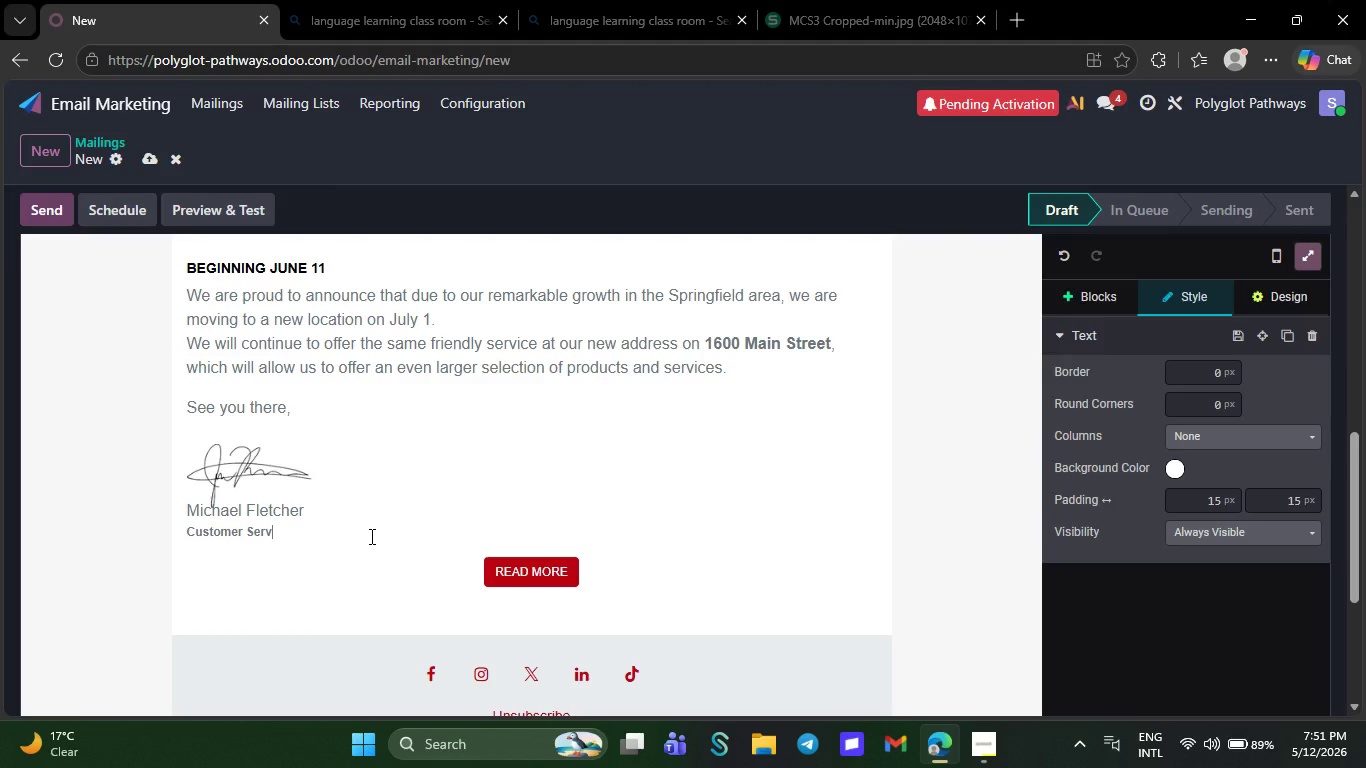 
key(Backspace)
 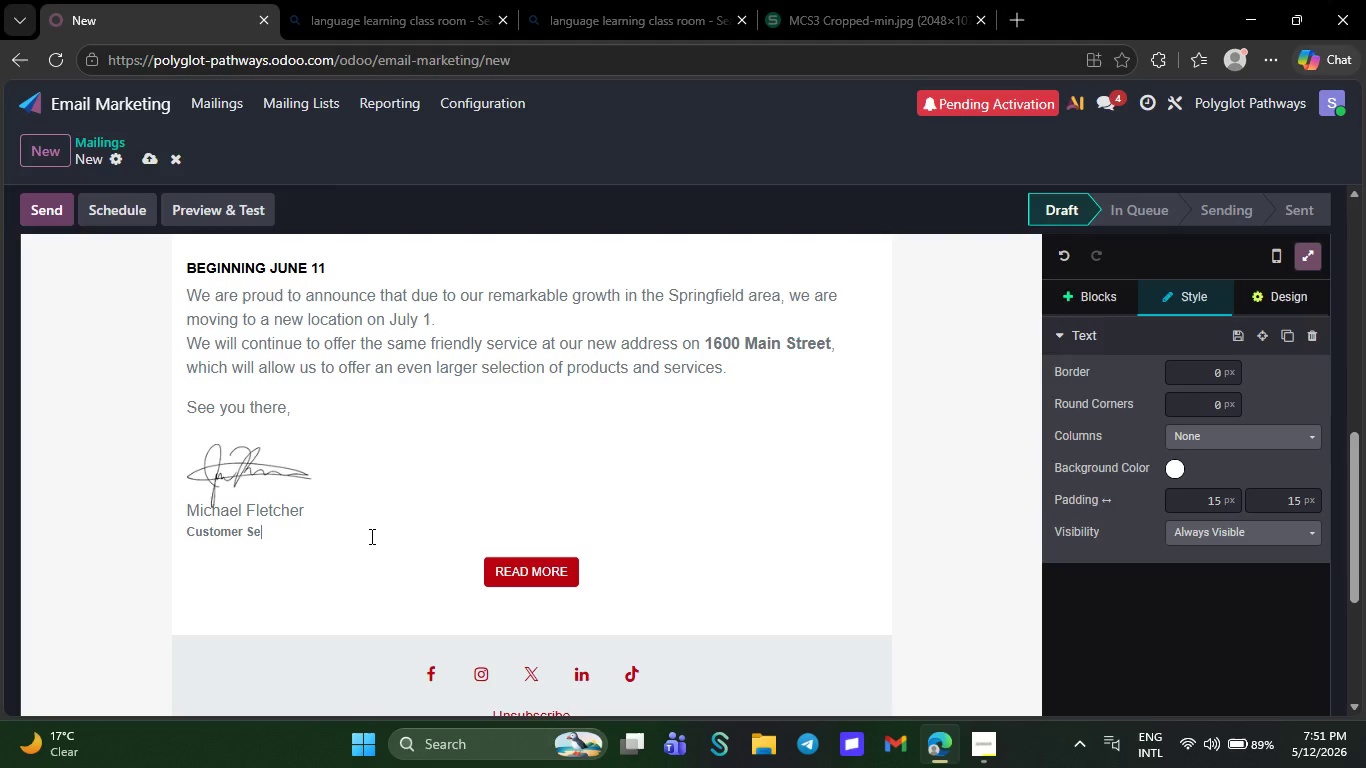 
key(Backspace)
 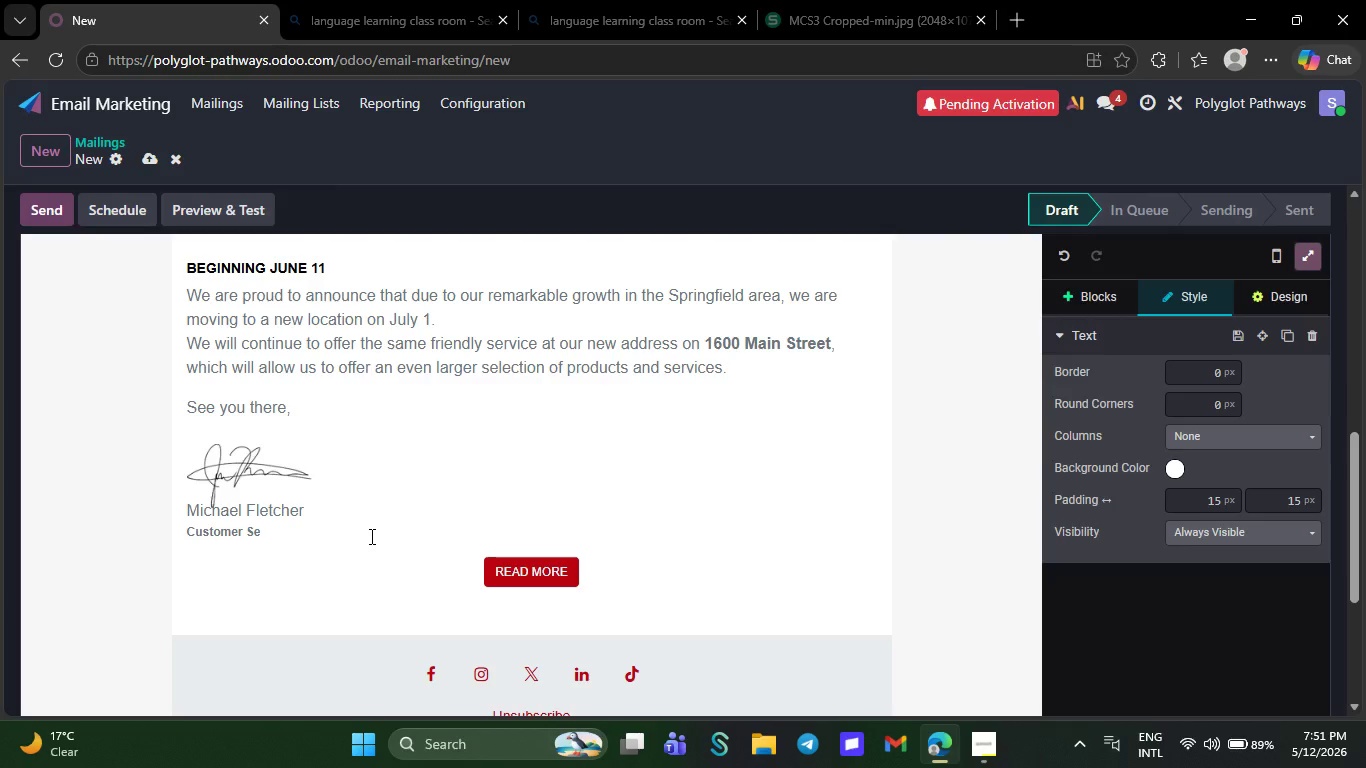 
wait(24.66)
 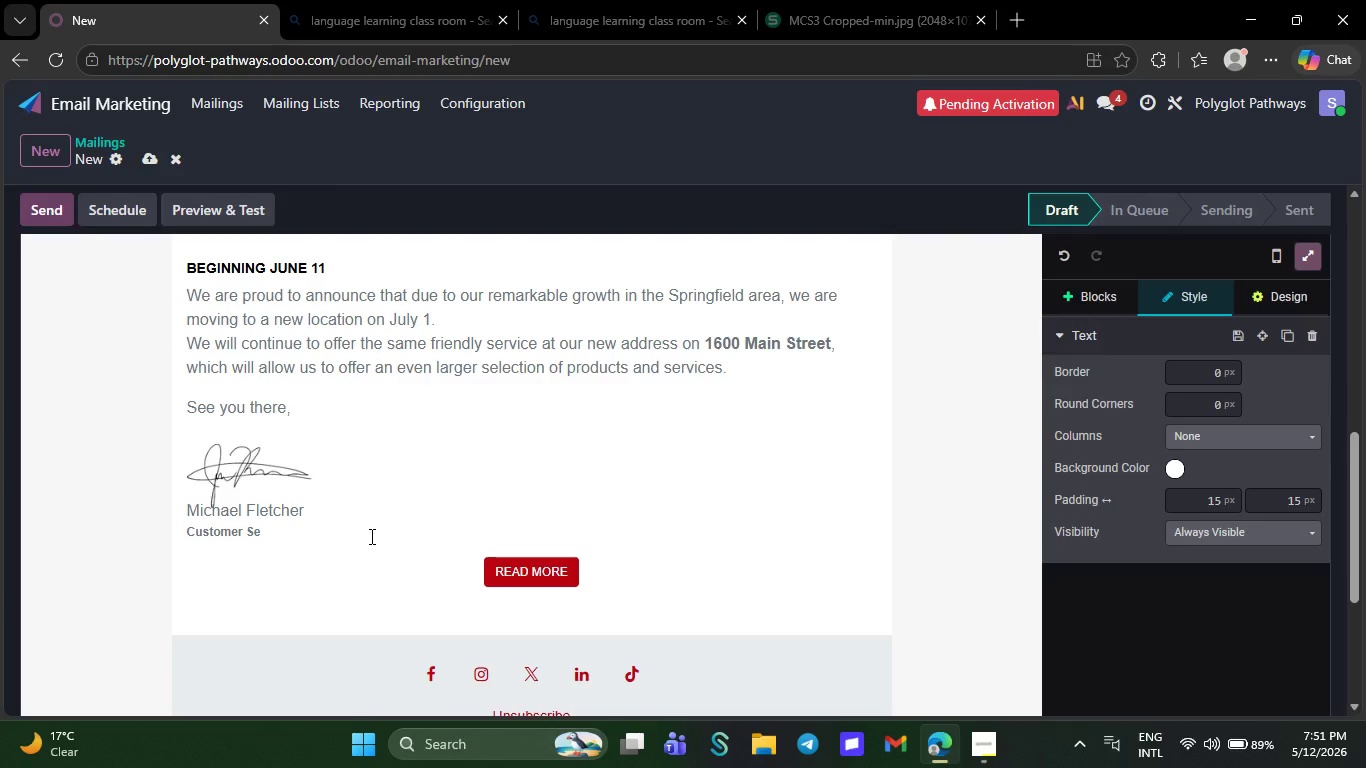 
key(Backspace)
 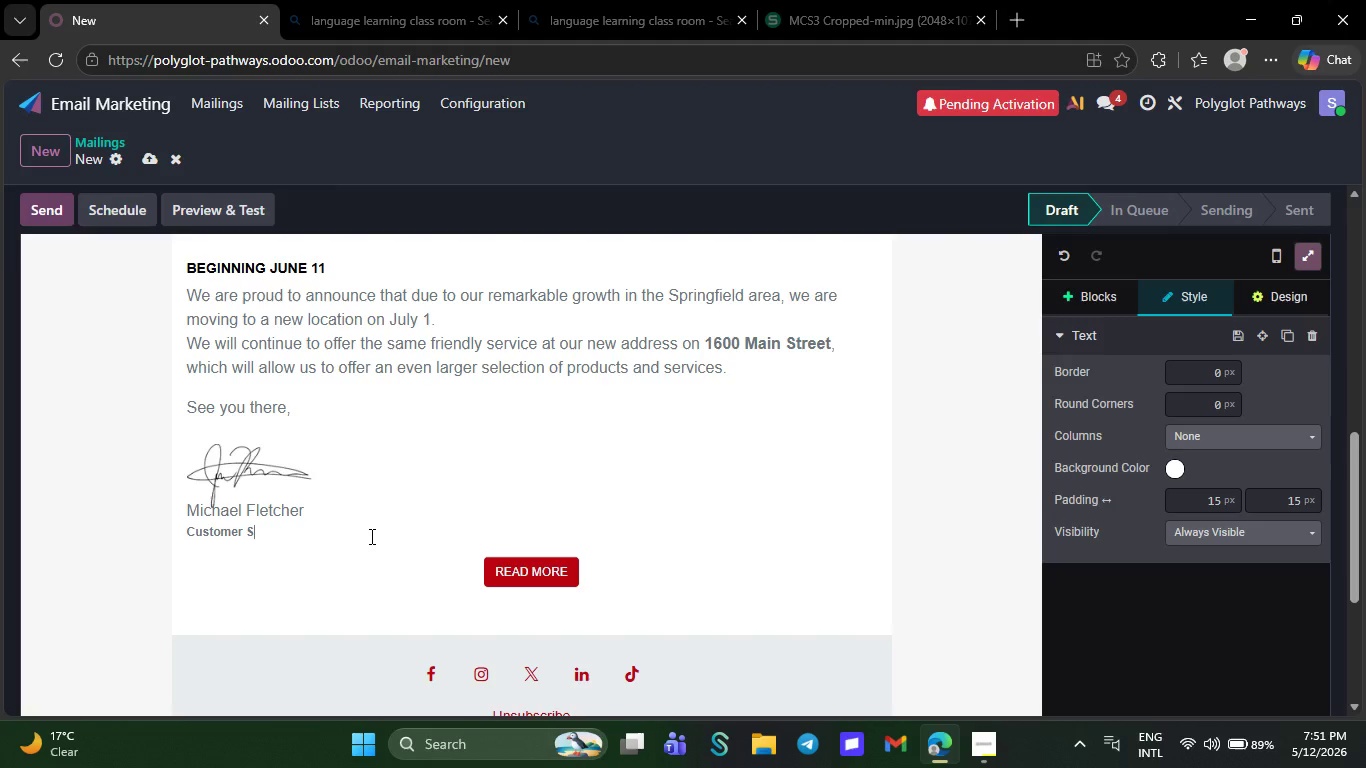 
key(Backspace)
 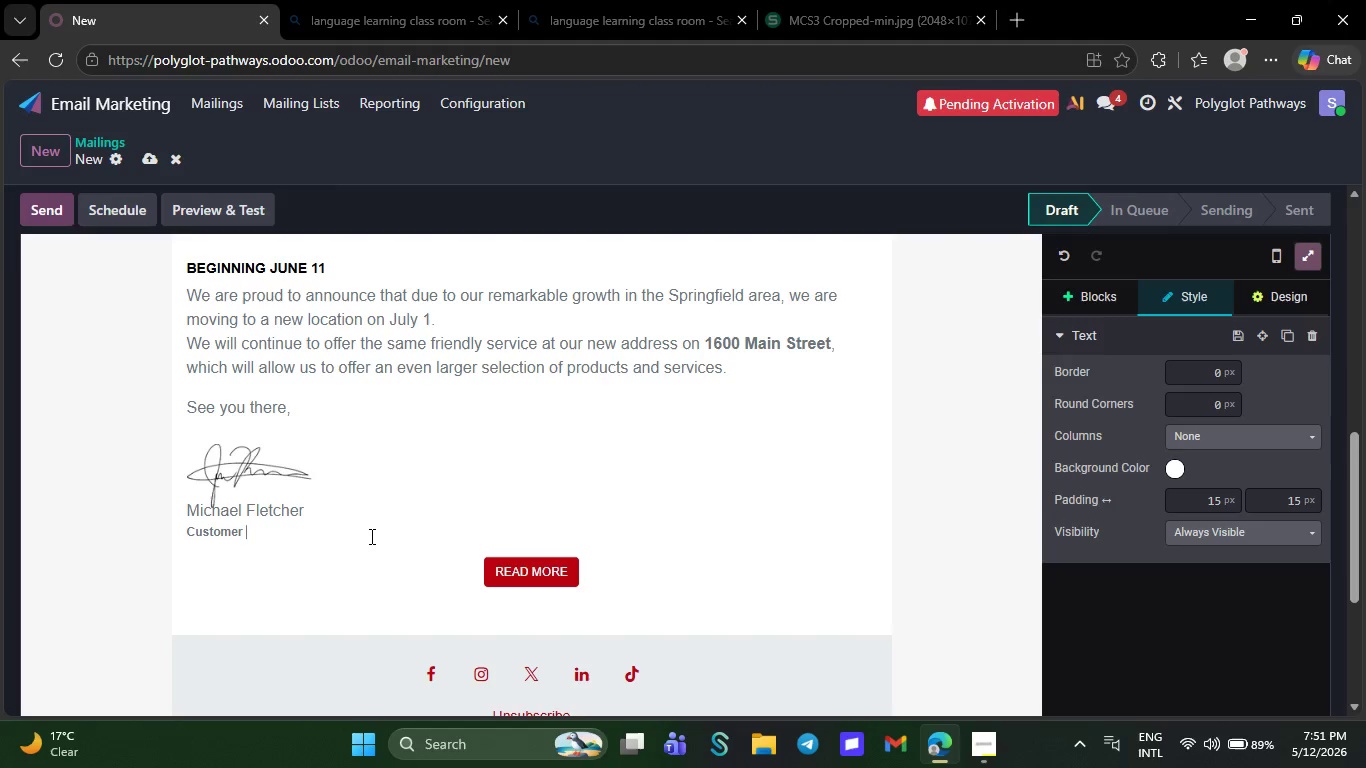 
key(Backspace)
 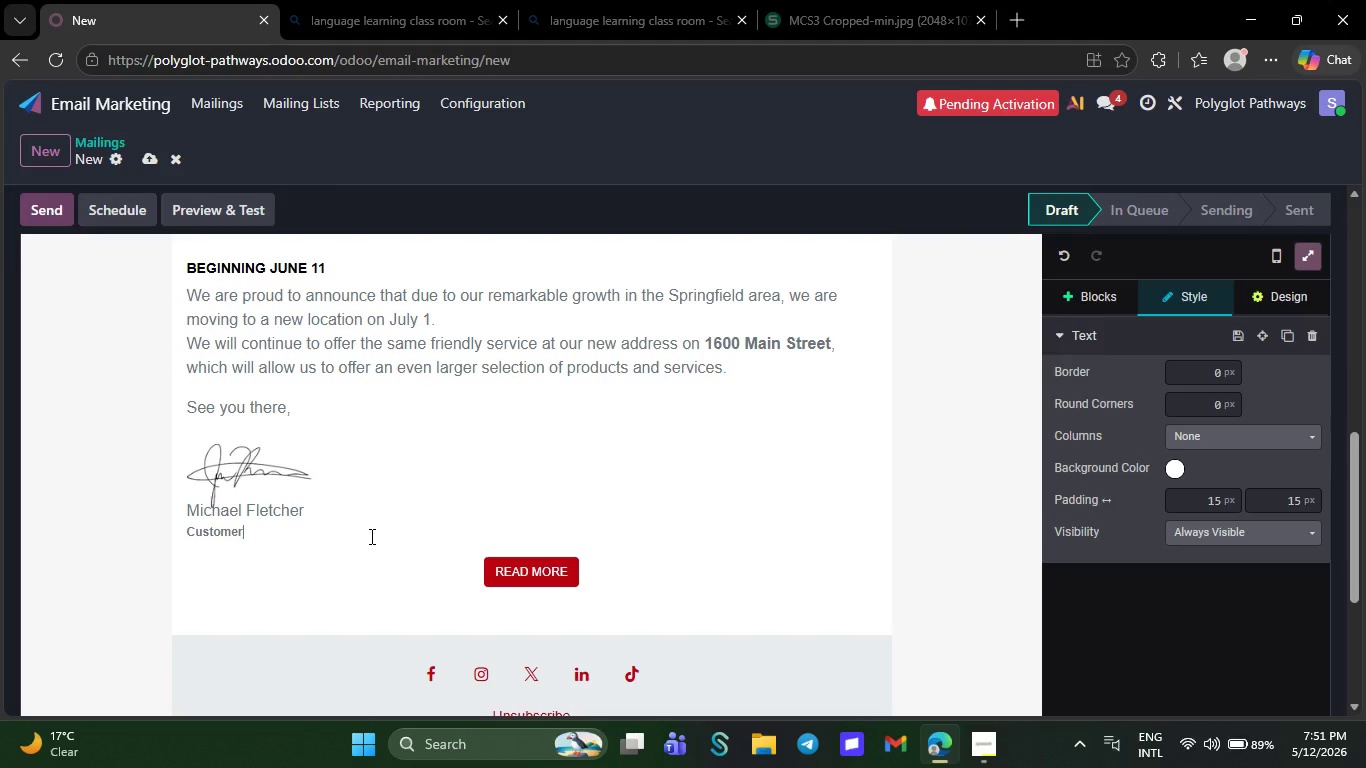 
key(Backspace)
 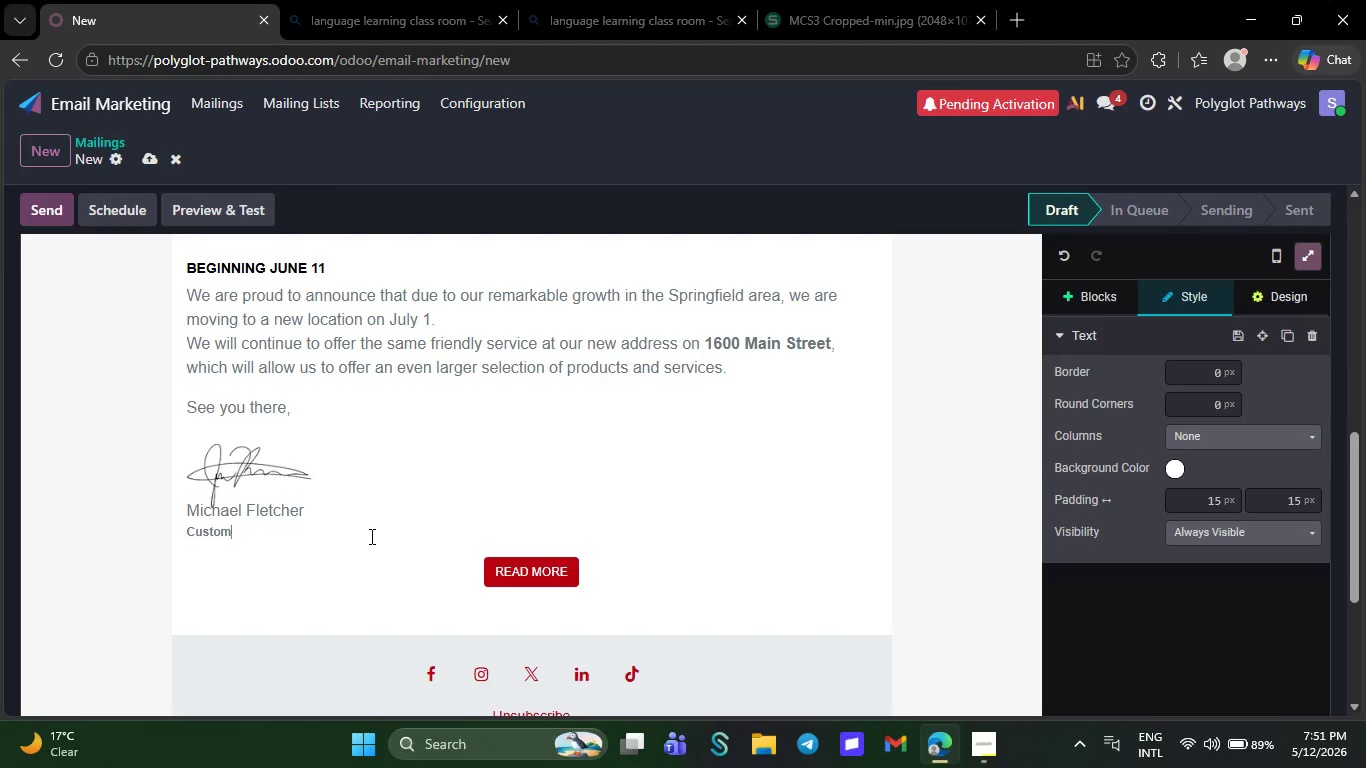 
key(Backspace)
 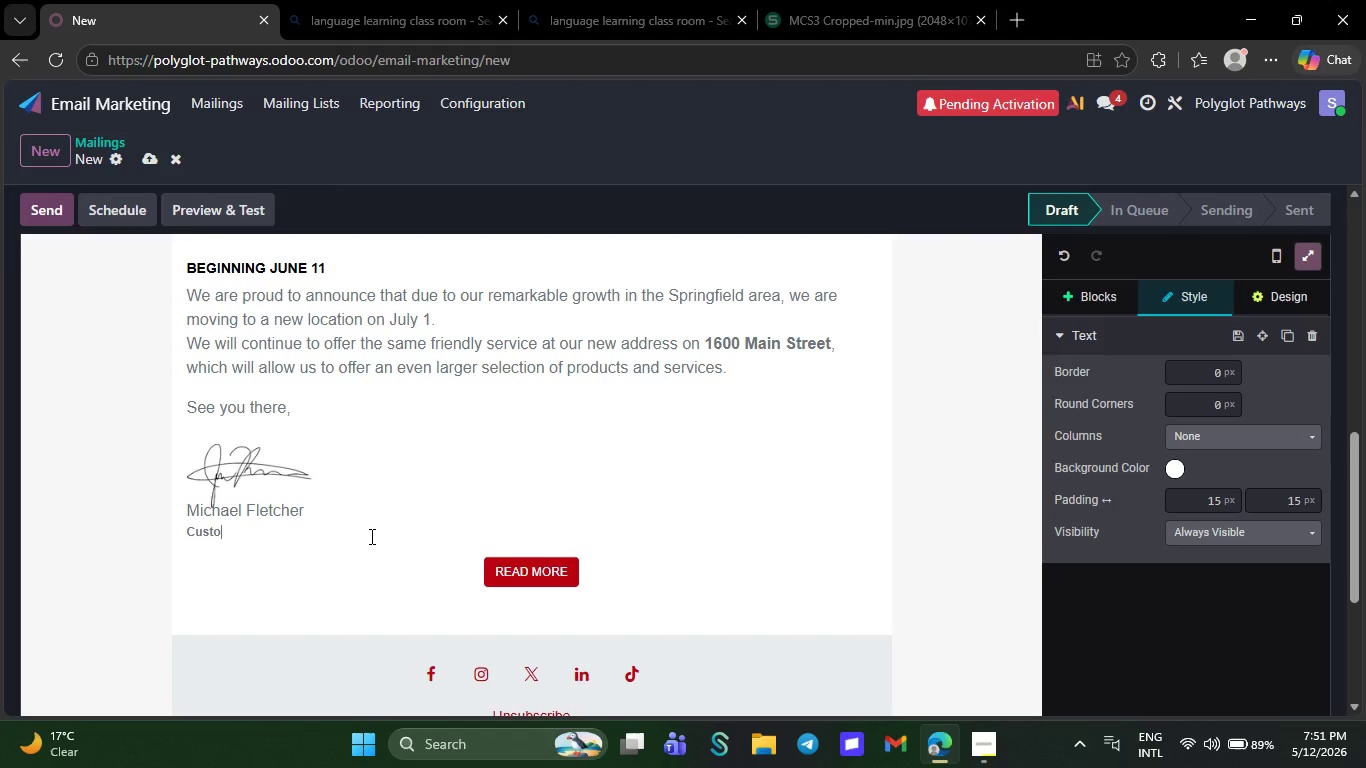 
hold_key(key=Backspace, duration=0.33)
 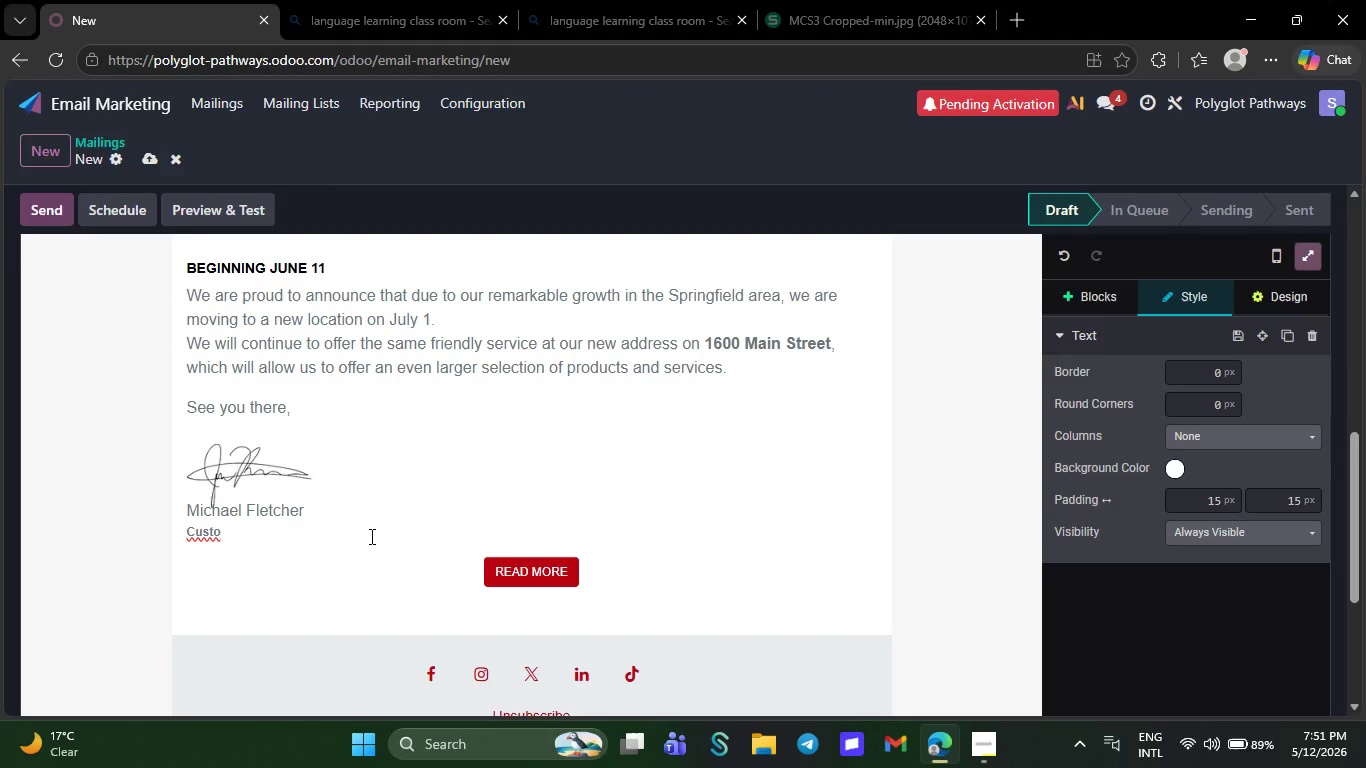 
key(Backspace)
 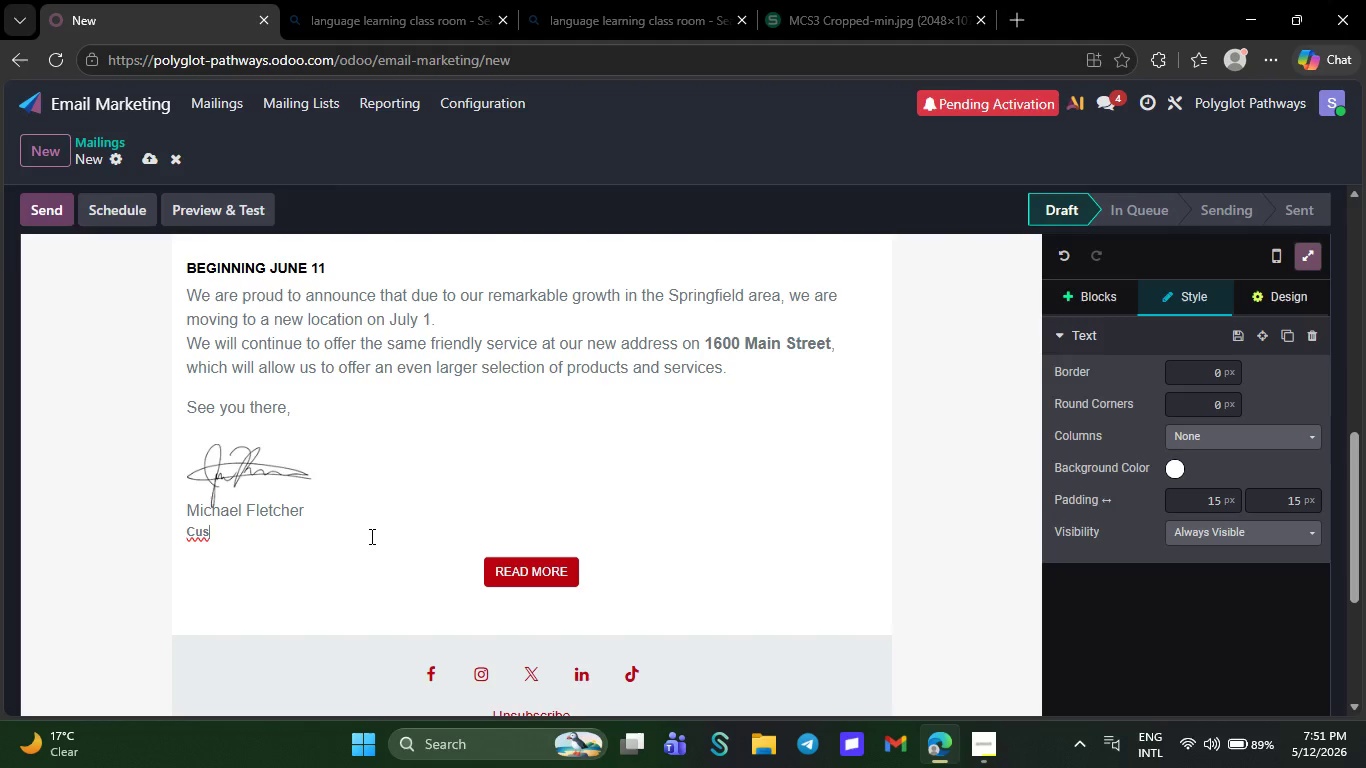 
key(Backspace)
 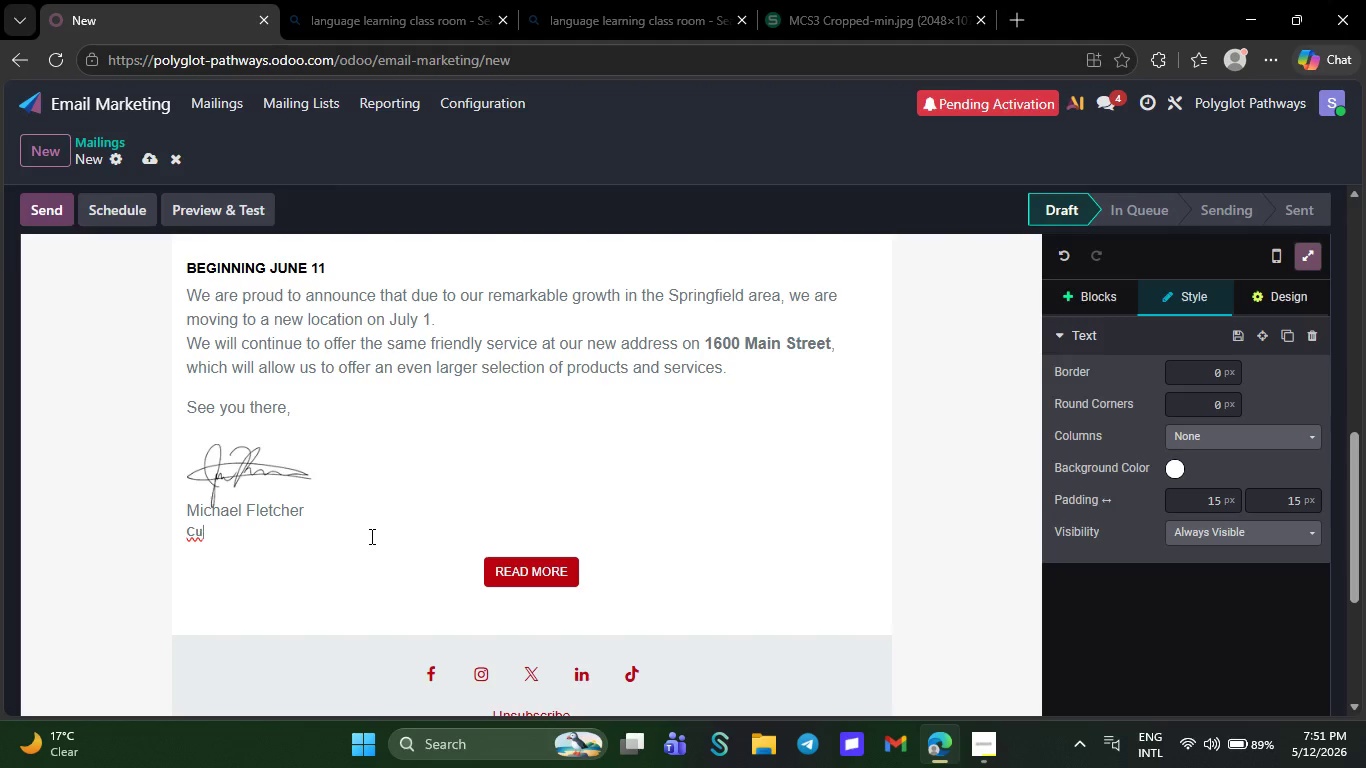 
key(Backspace)
 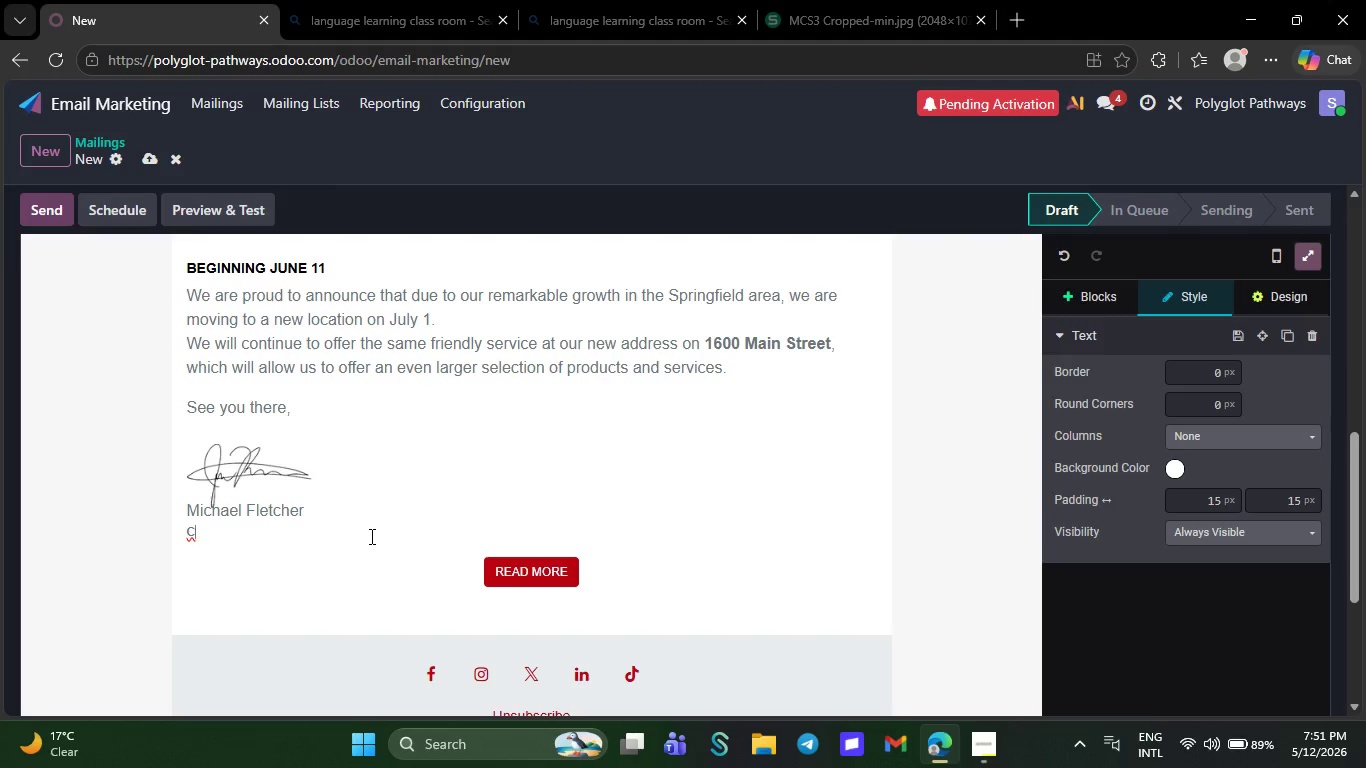 
key(Backspace)
 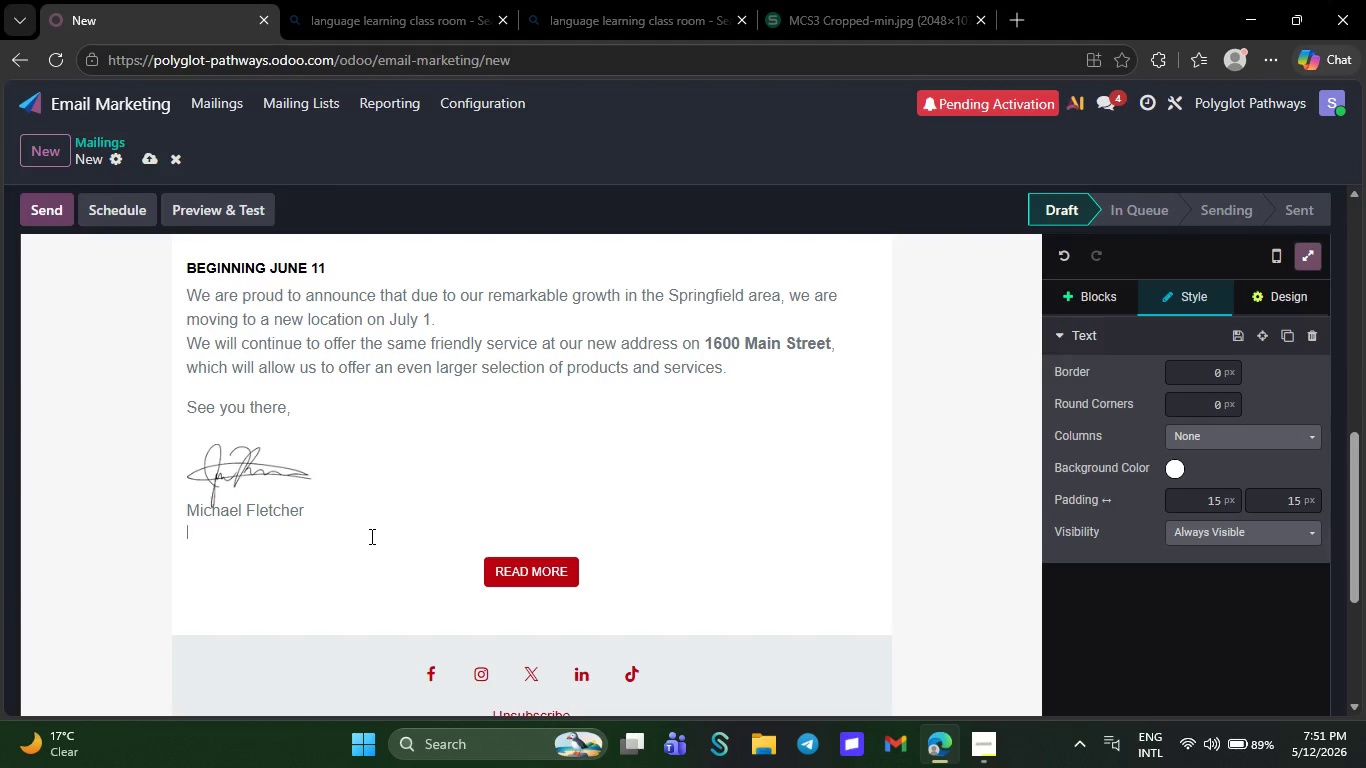 
key(Backspace)
 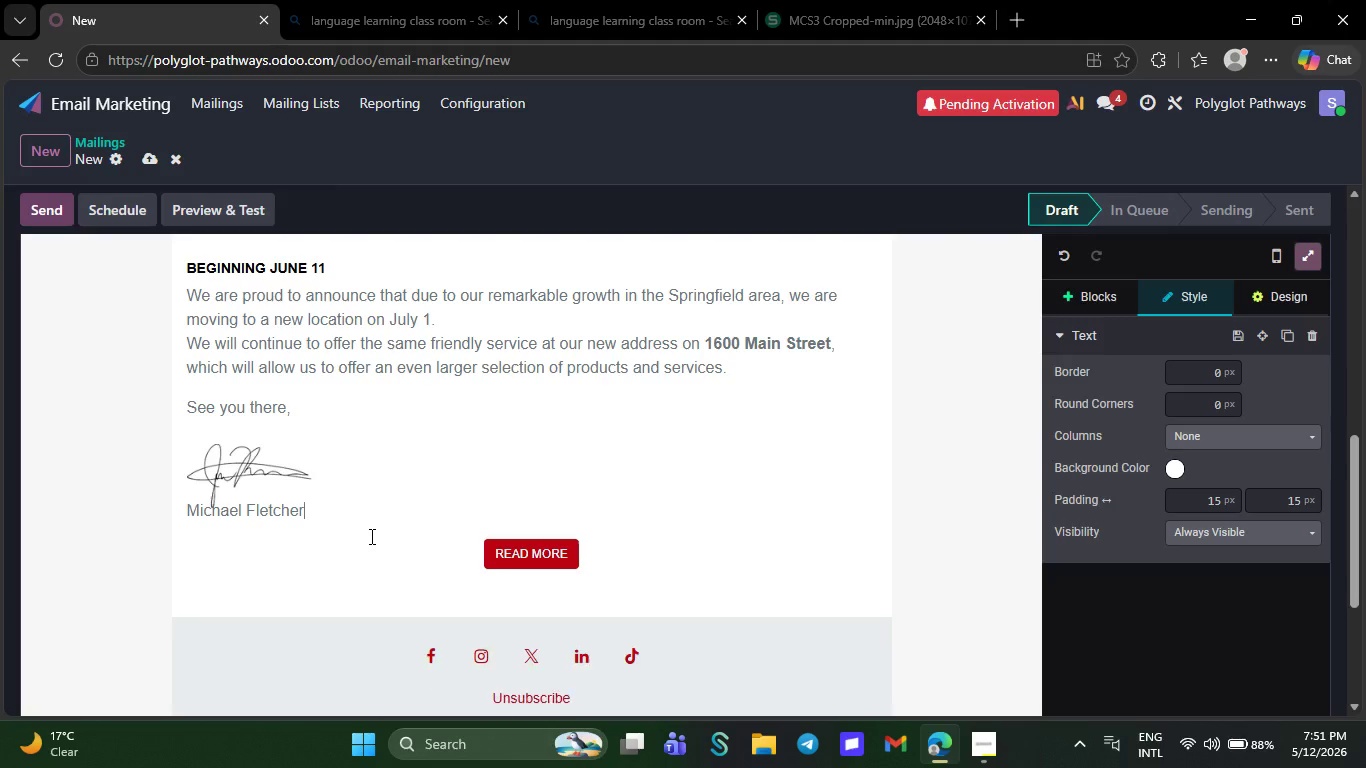 
key(Backspace)
 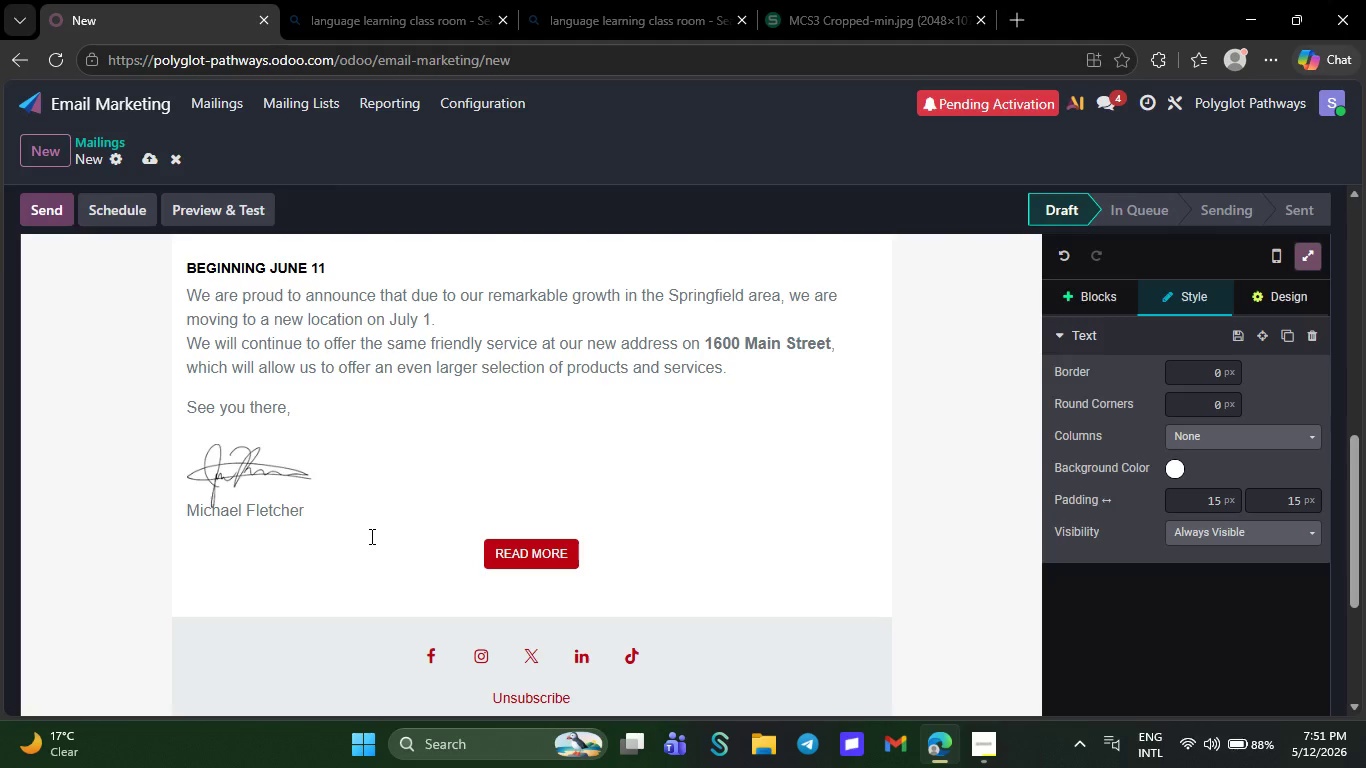 
key(Backspace)
 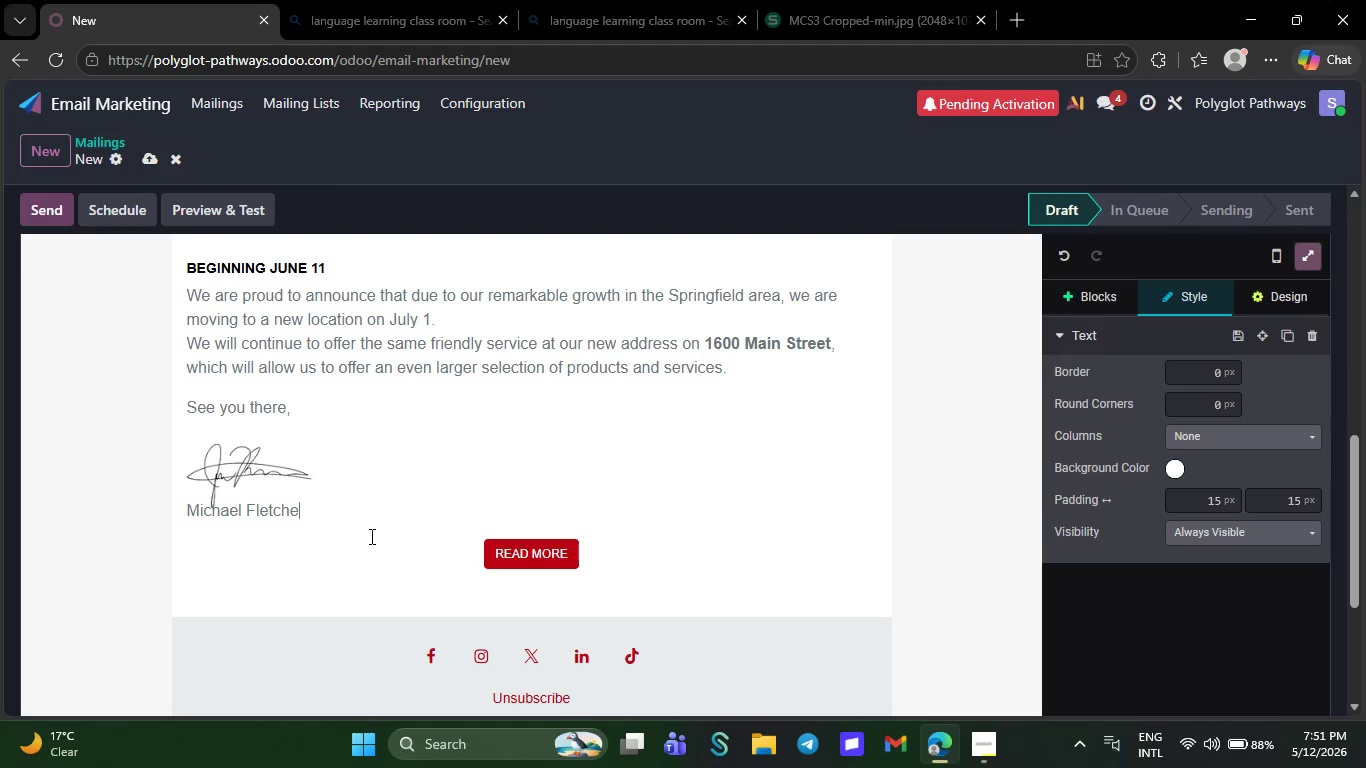 
key(Backspace)
 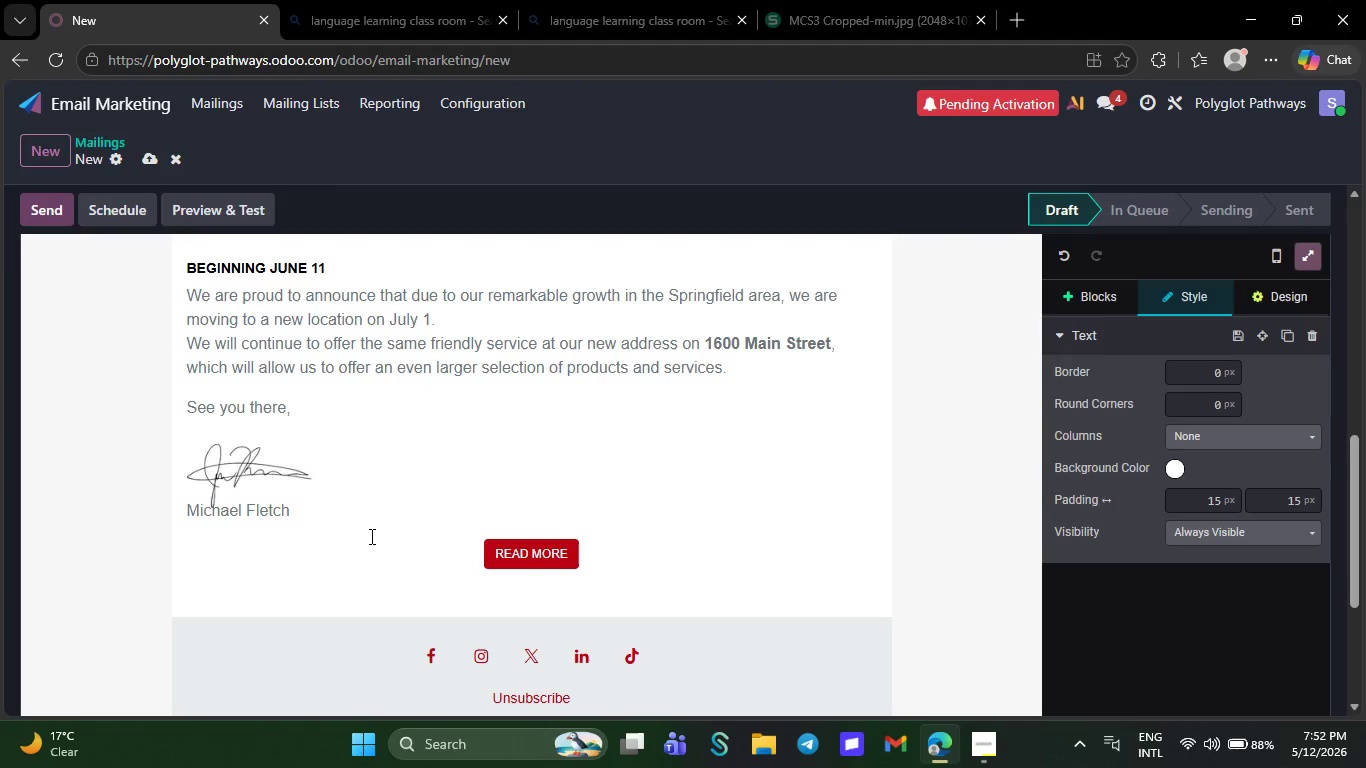 
key(Backspace)
 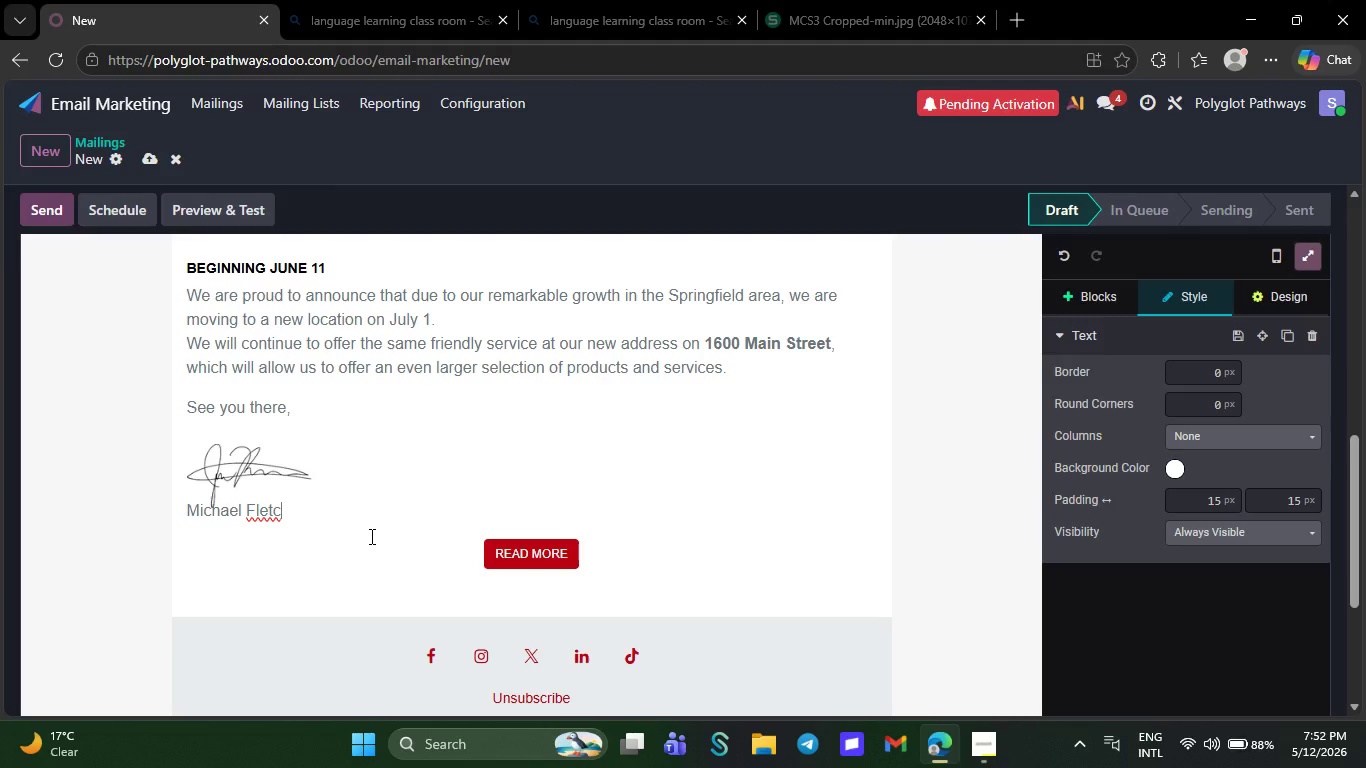 
hold_key(key=Backspace, duration=0.38)
 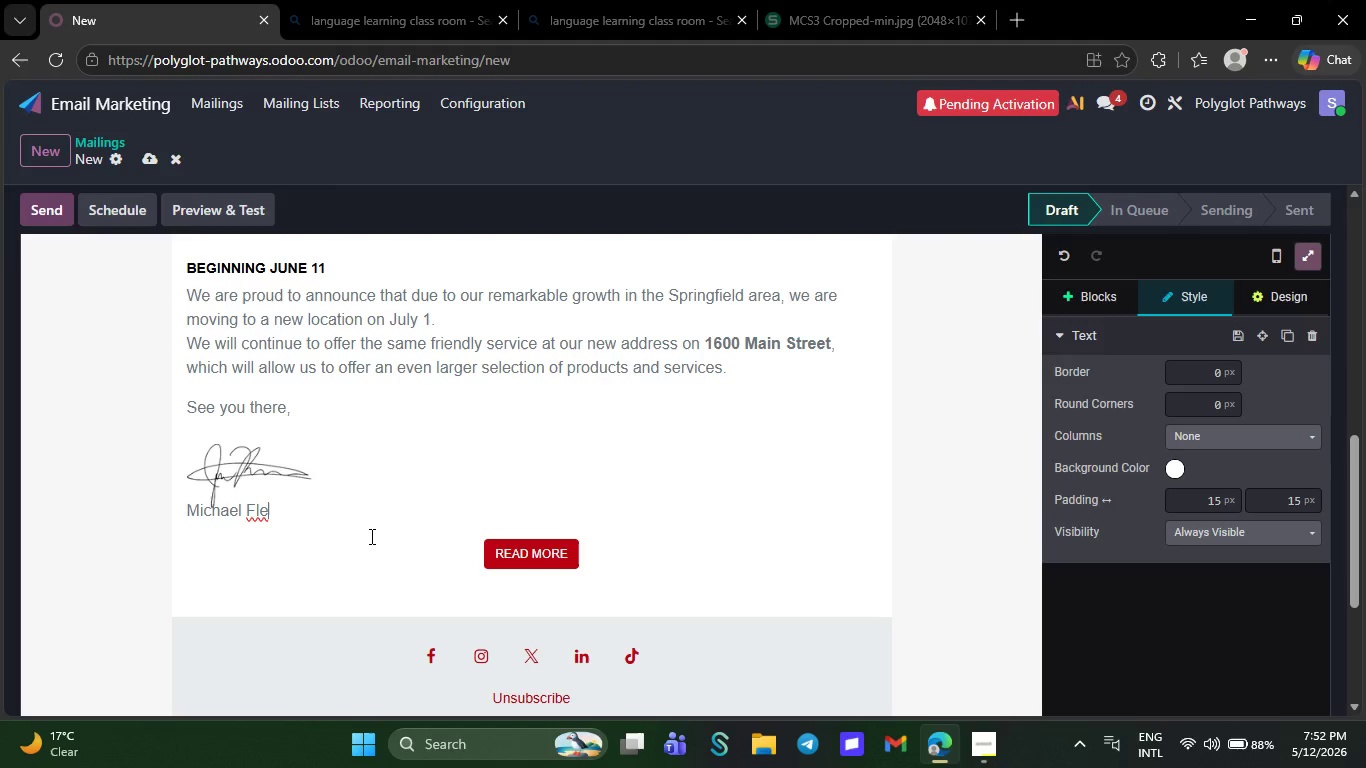 
key(Backspace)
 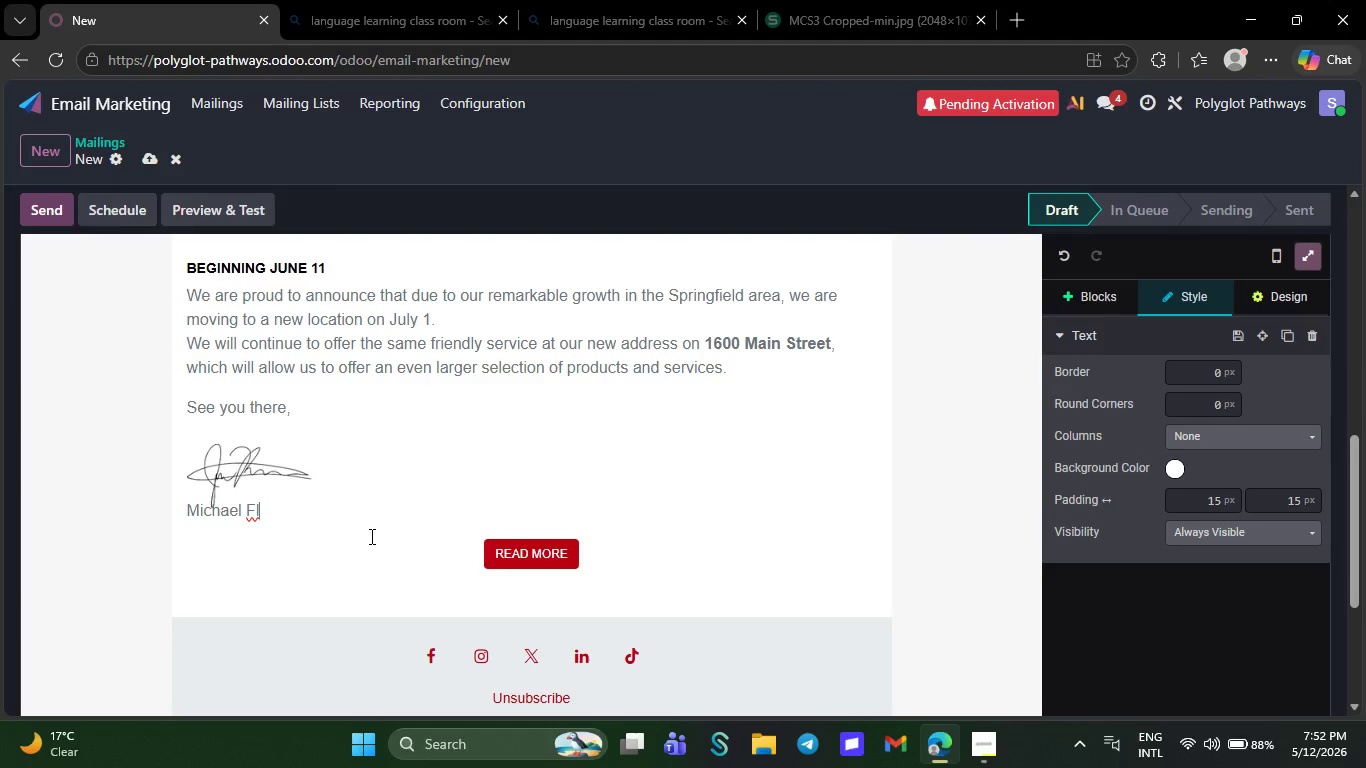 
key(Backspace)
 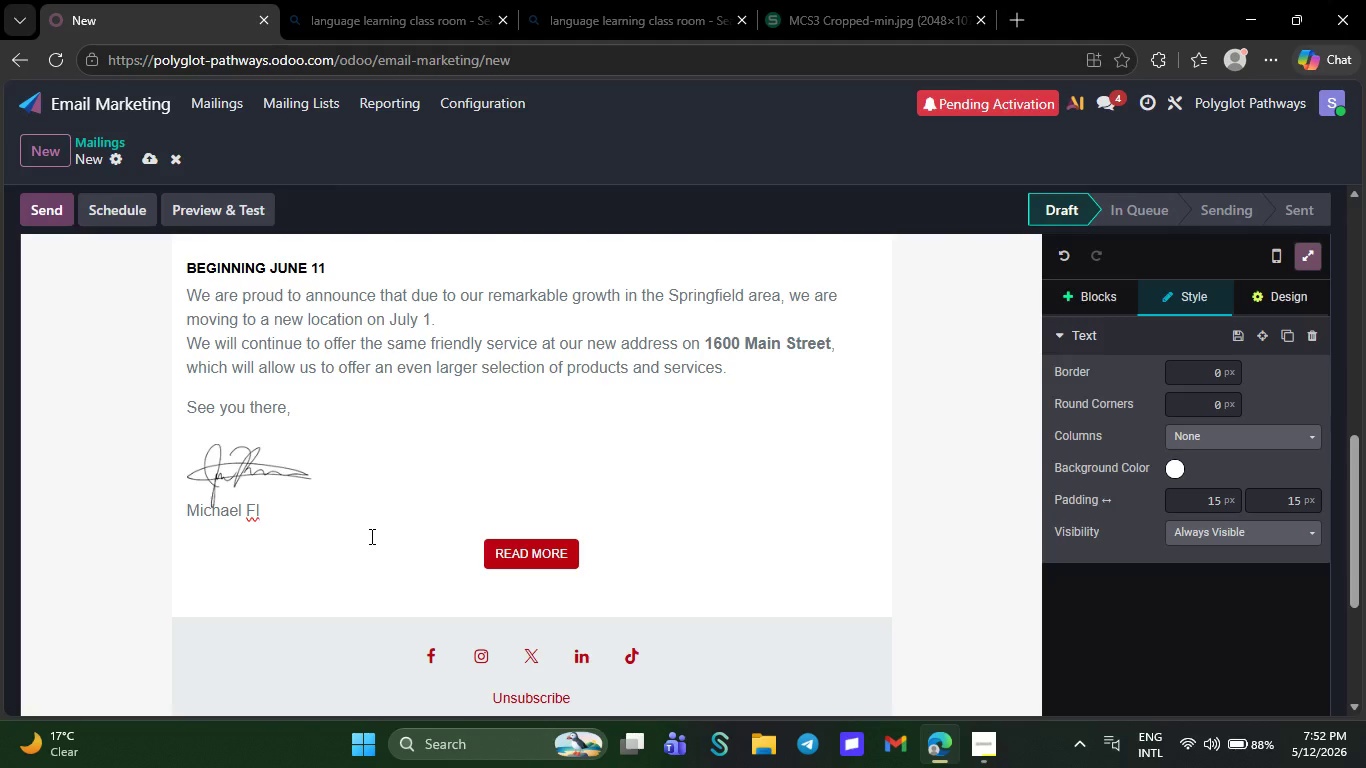 
key(Backspace)
 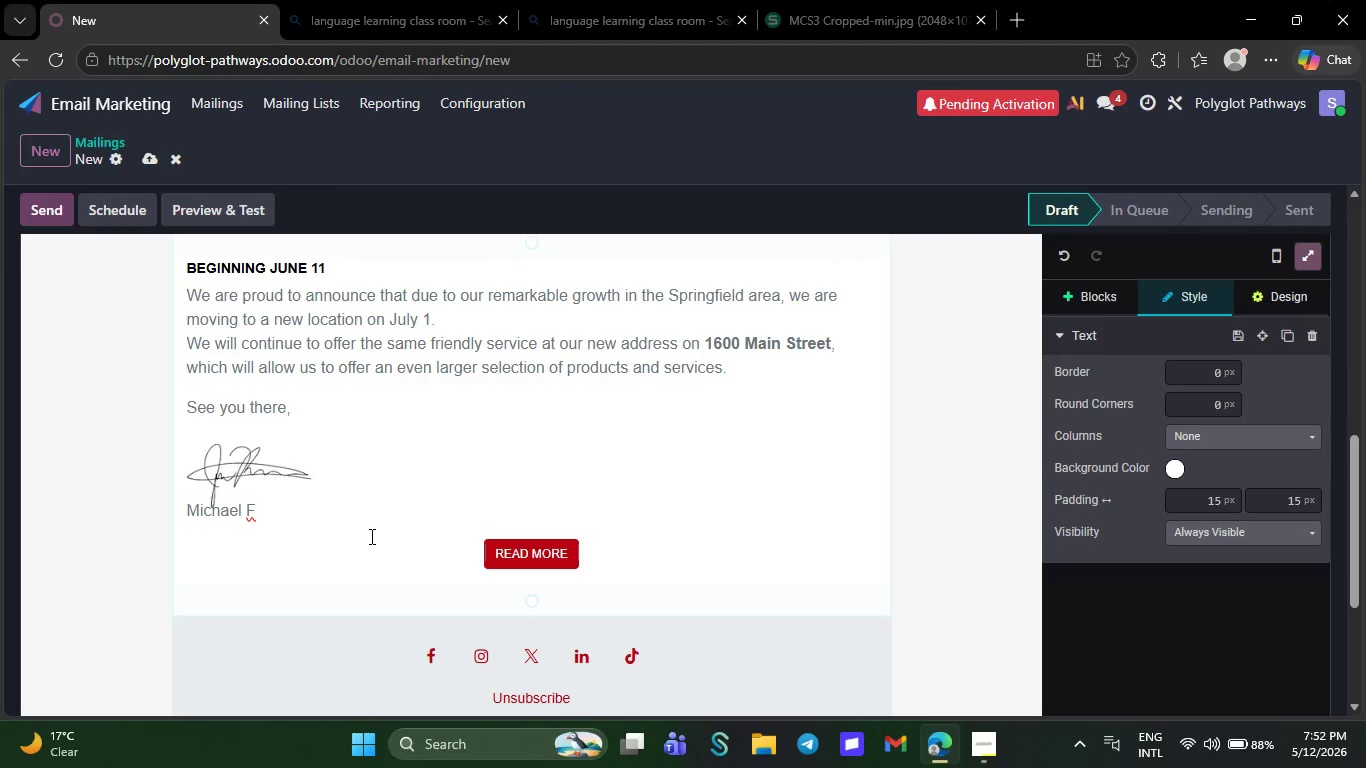 
left_click([370, 536])
 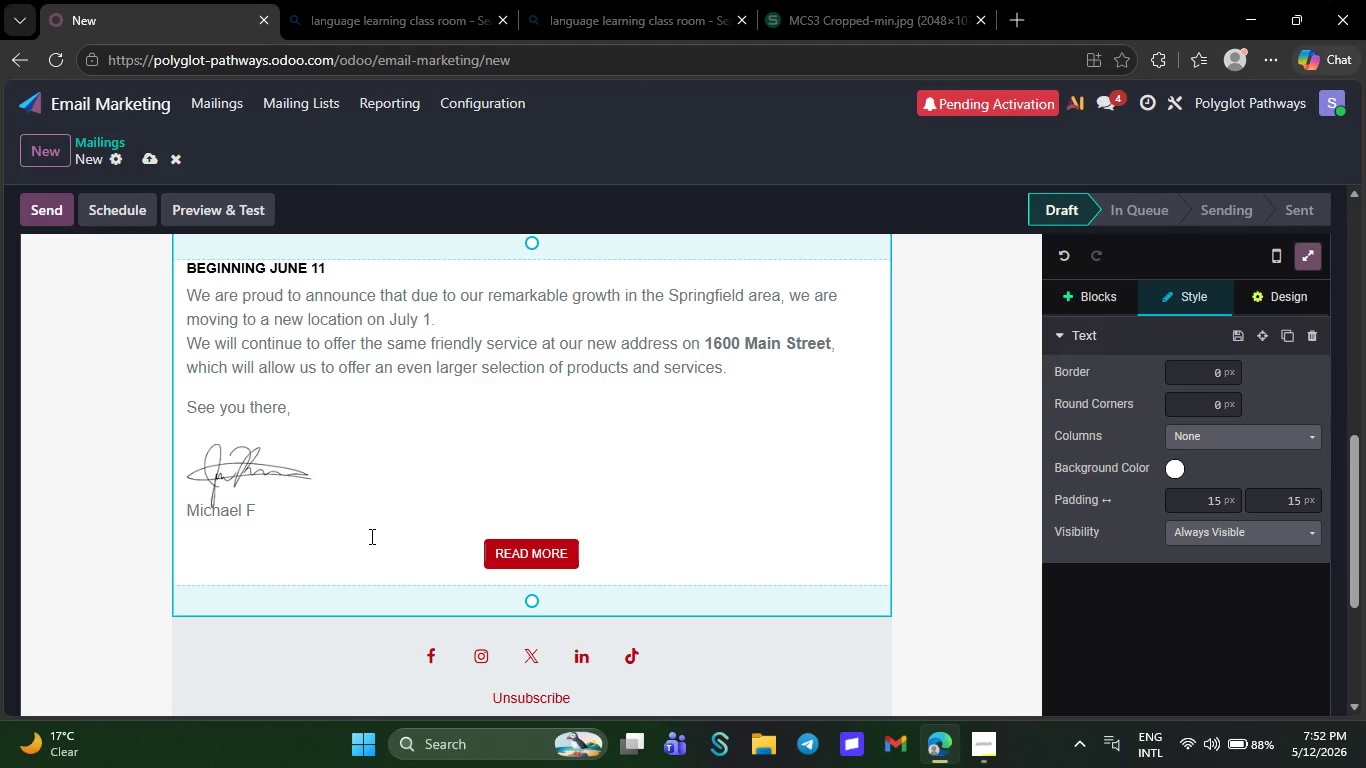 
key(Backspace)
 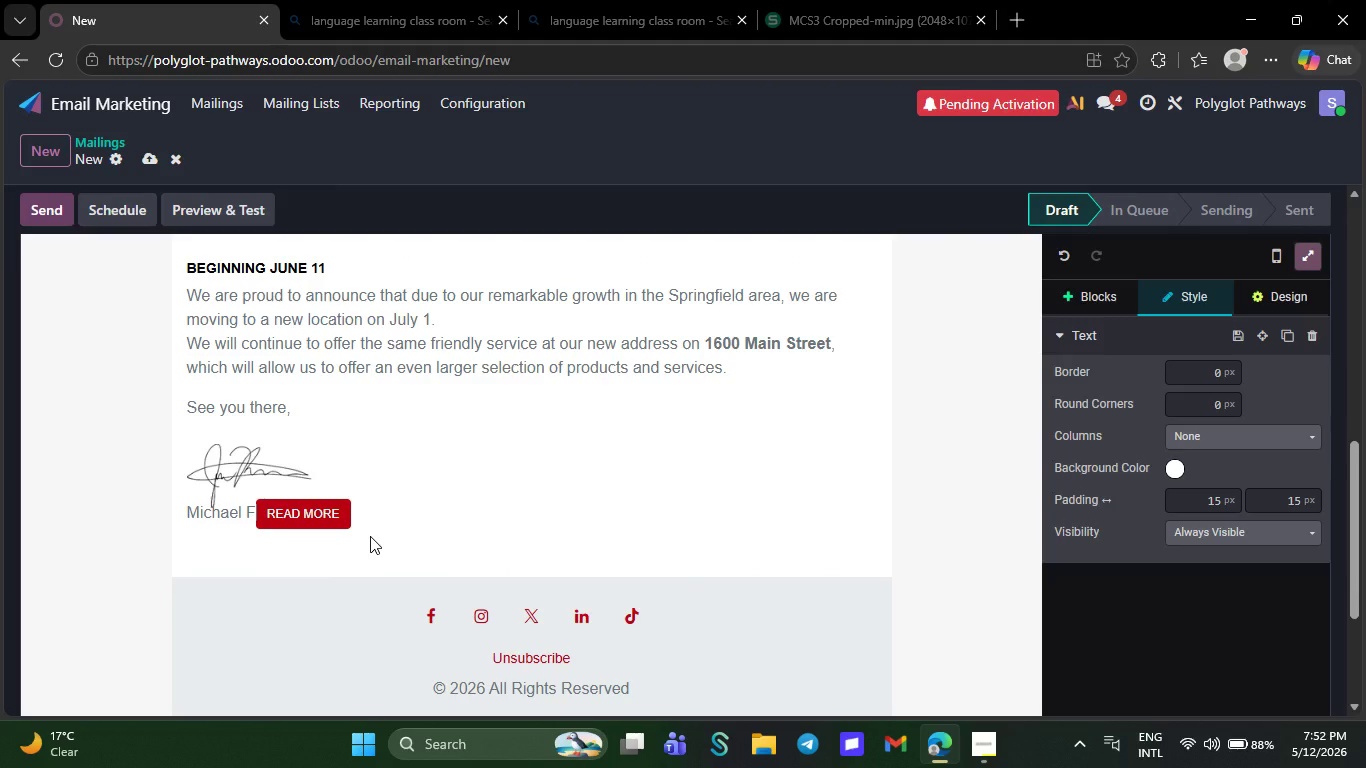 
left_click([370, 536])
 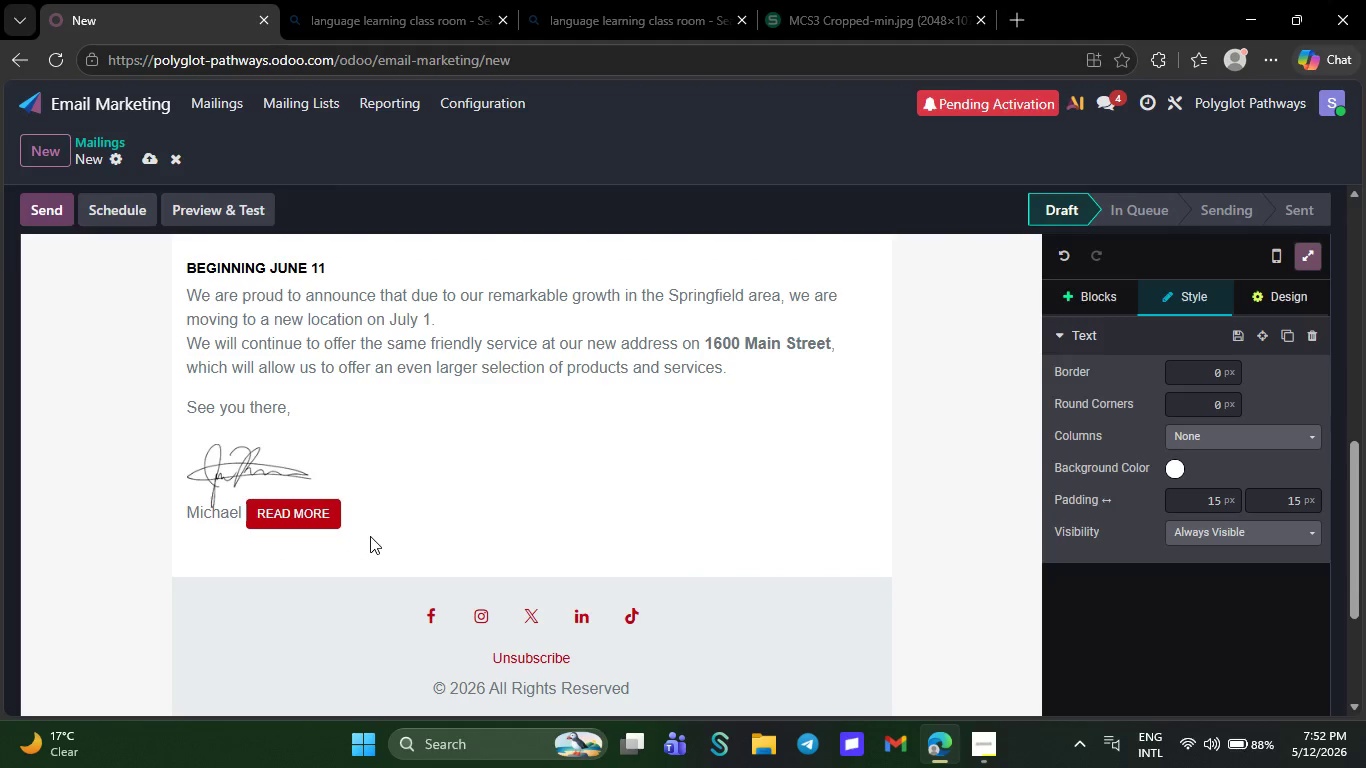 
key(Backspace)
 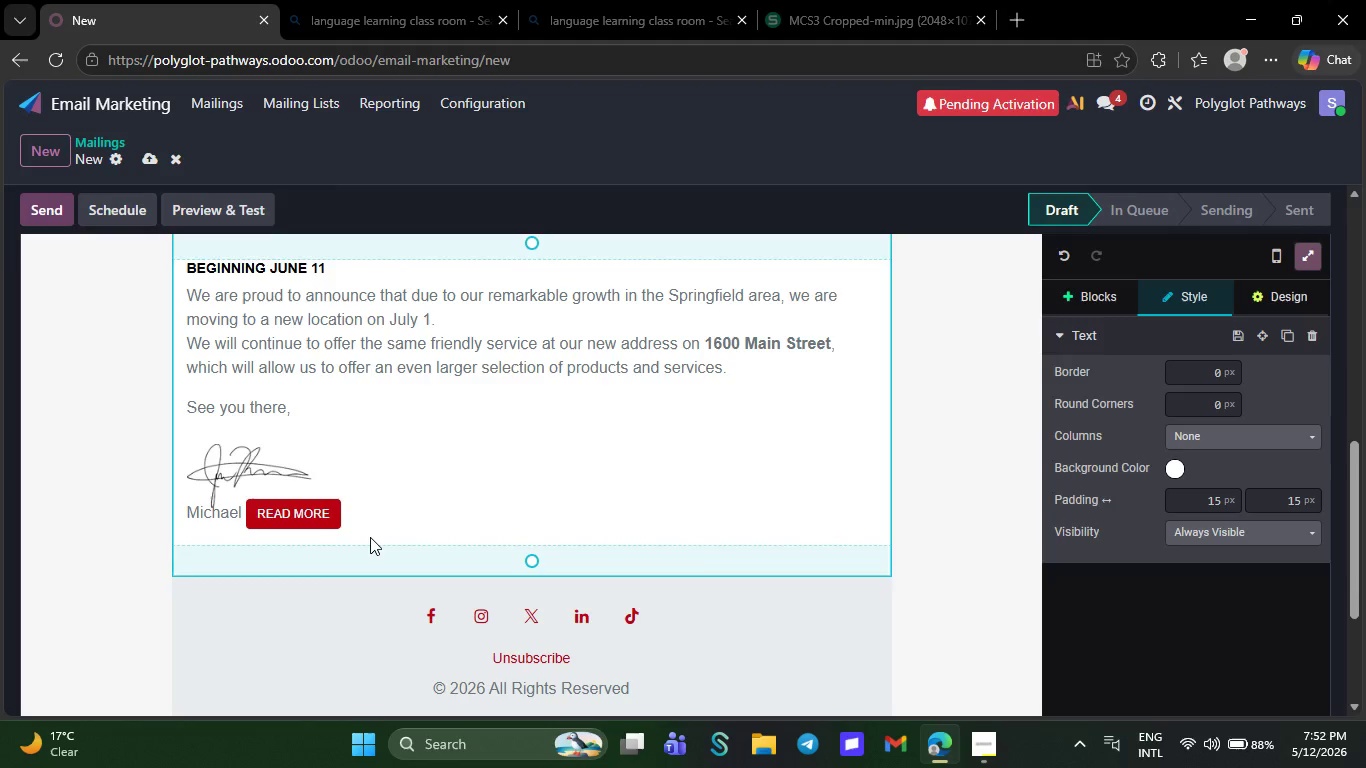 
key(Backspace)
 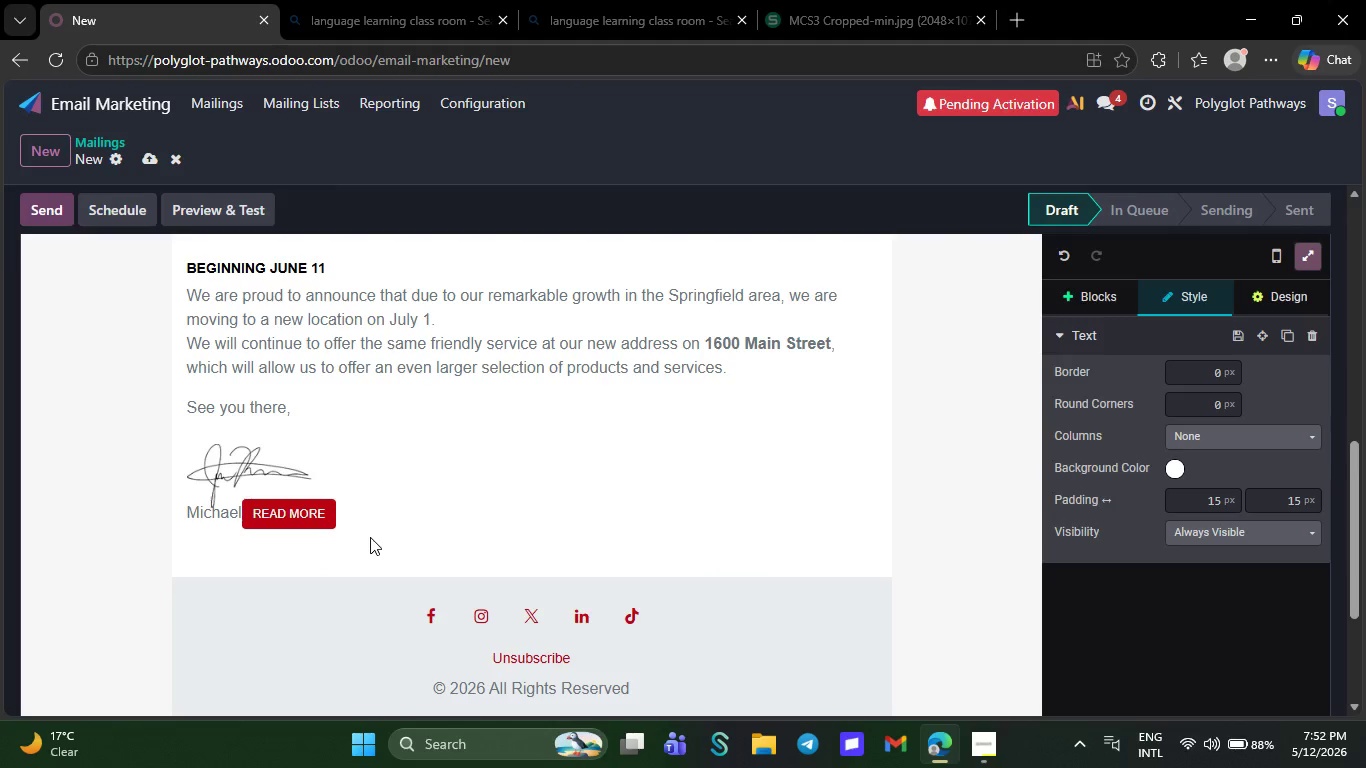 
wait(10.64)
 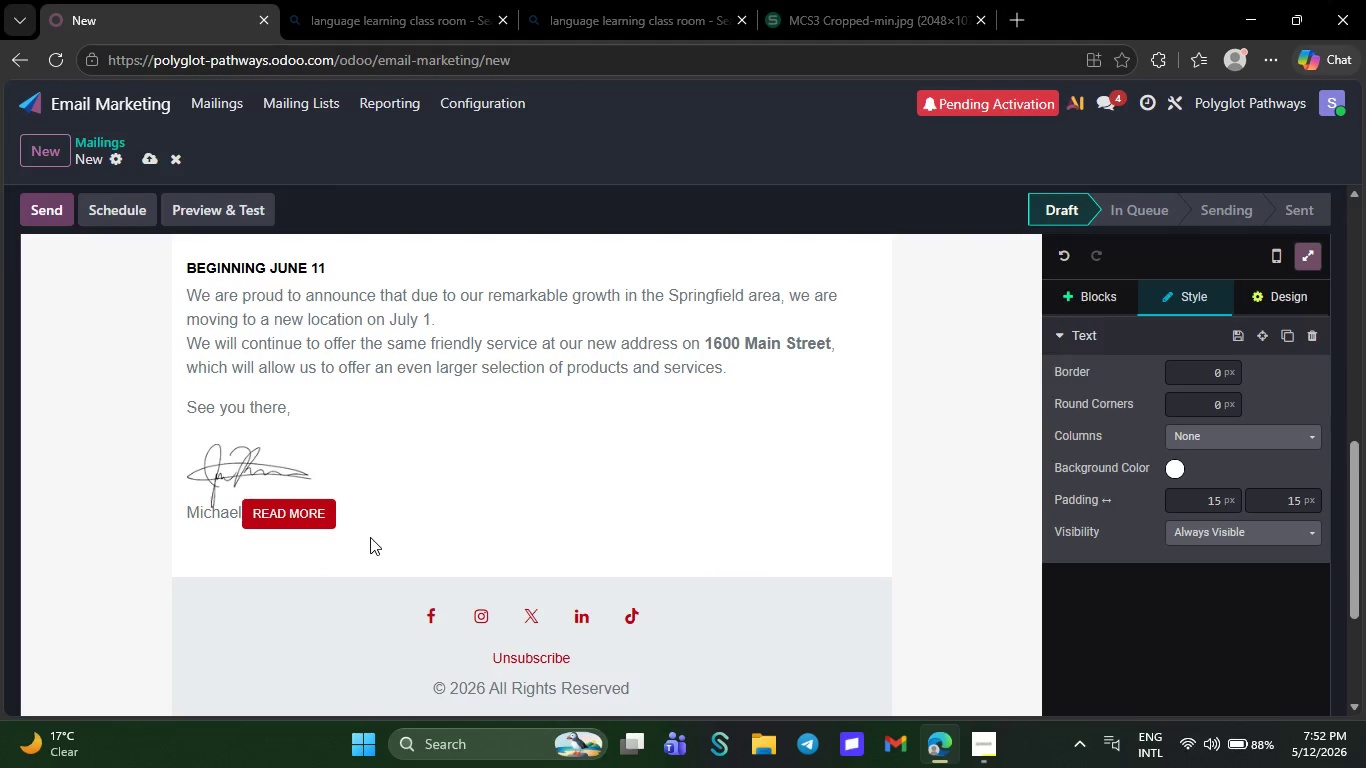 
hold_key(key=Backspace, duration=0.39)
 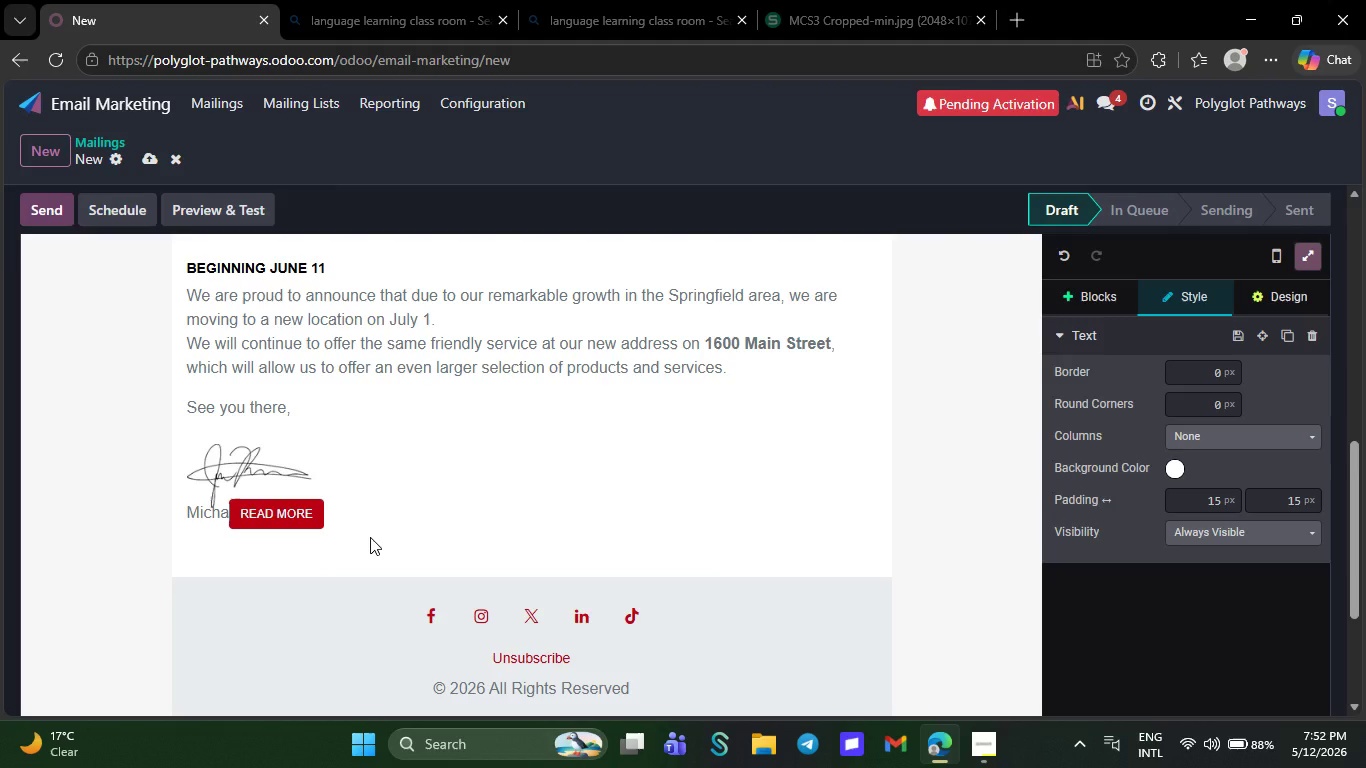 
key(Backspace)
 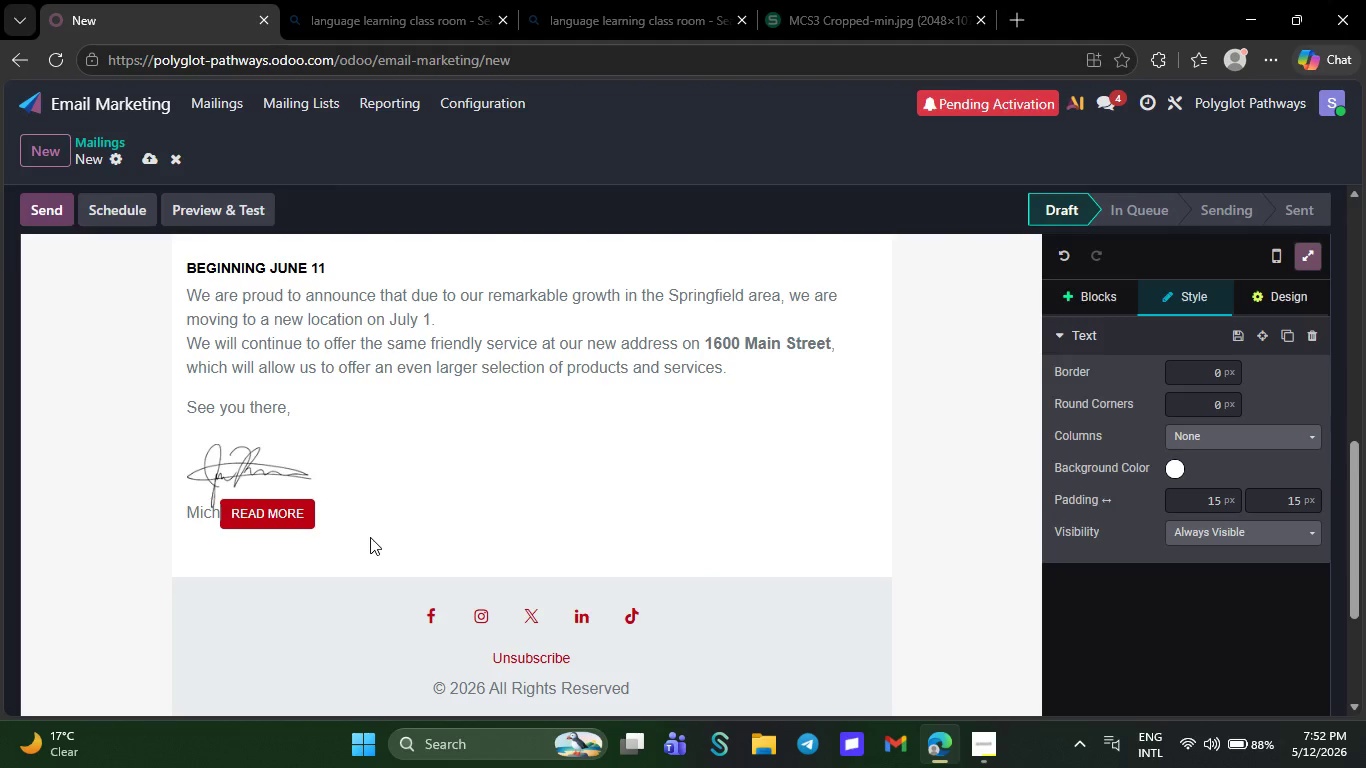 
key(Backspace)
 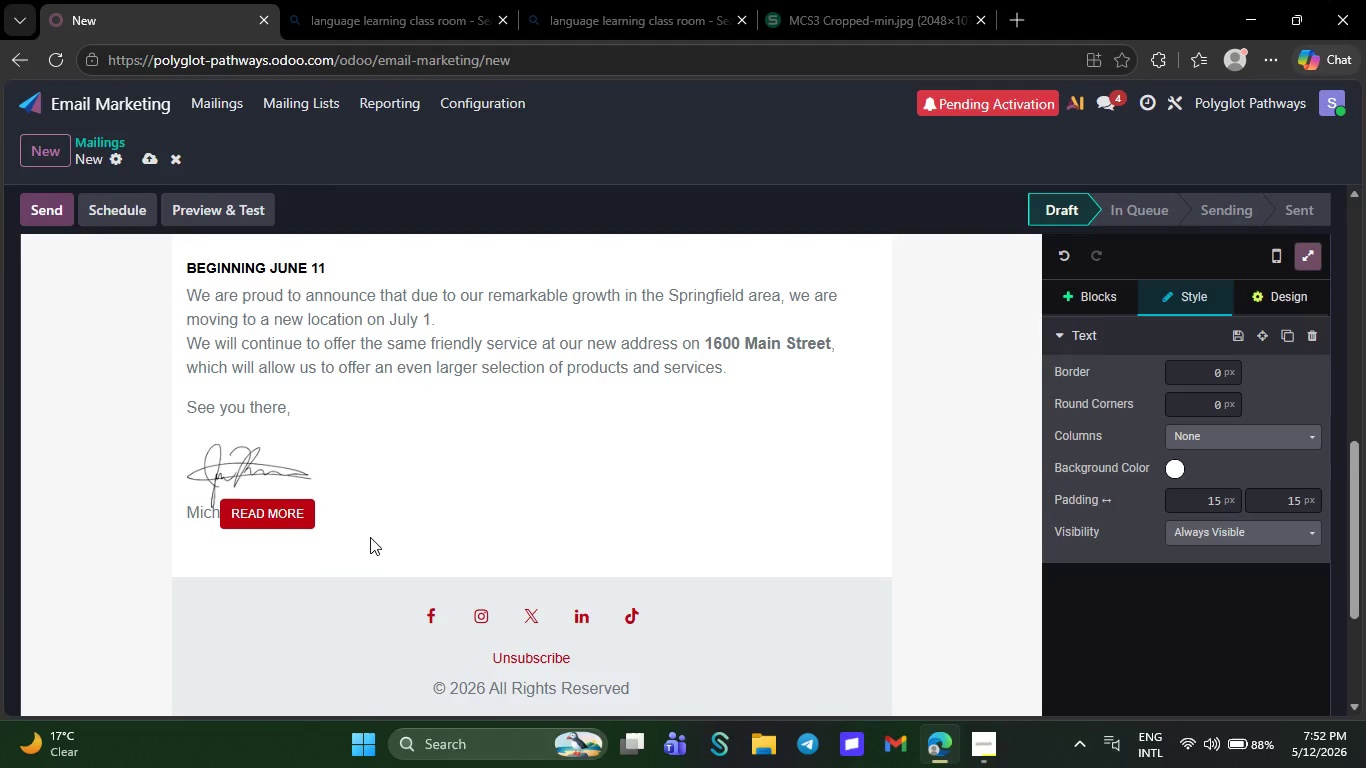 
key(Backspace)
 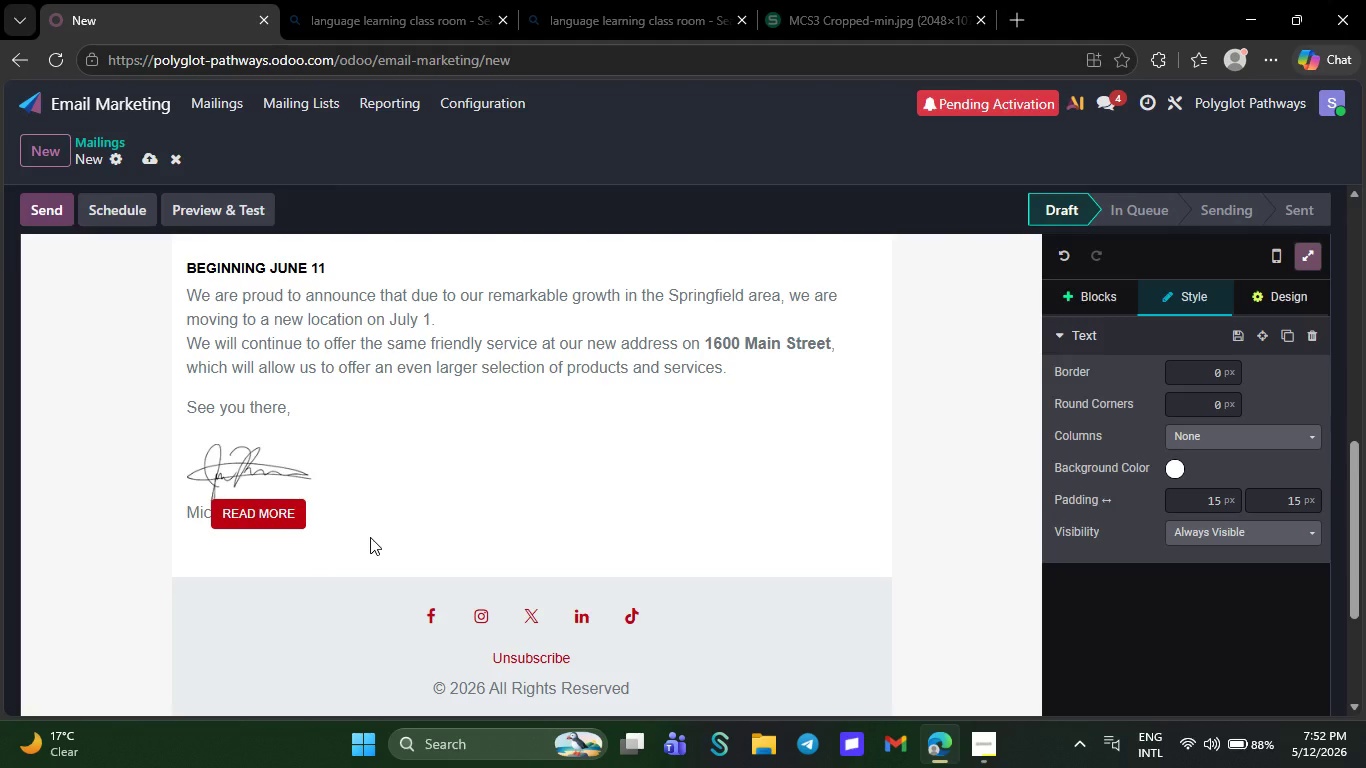 
key(Backspace)
 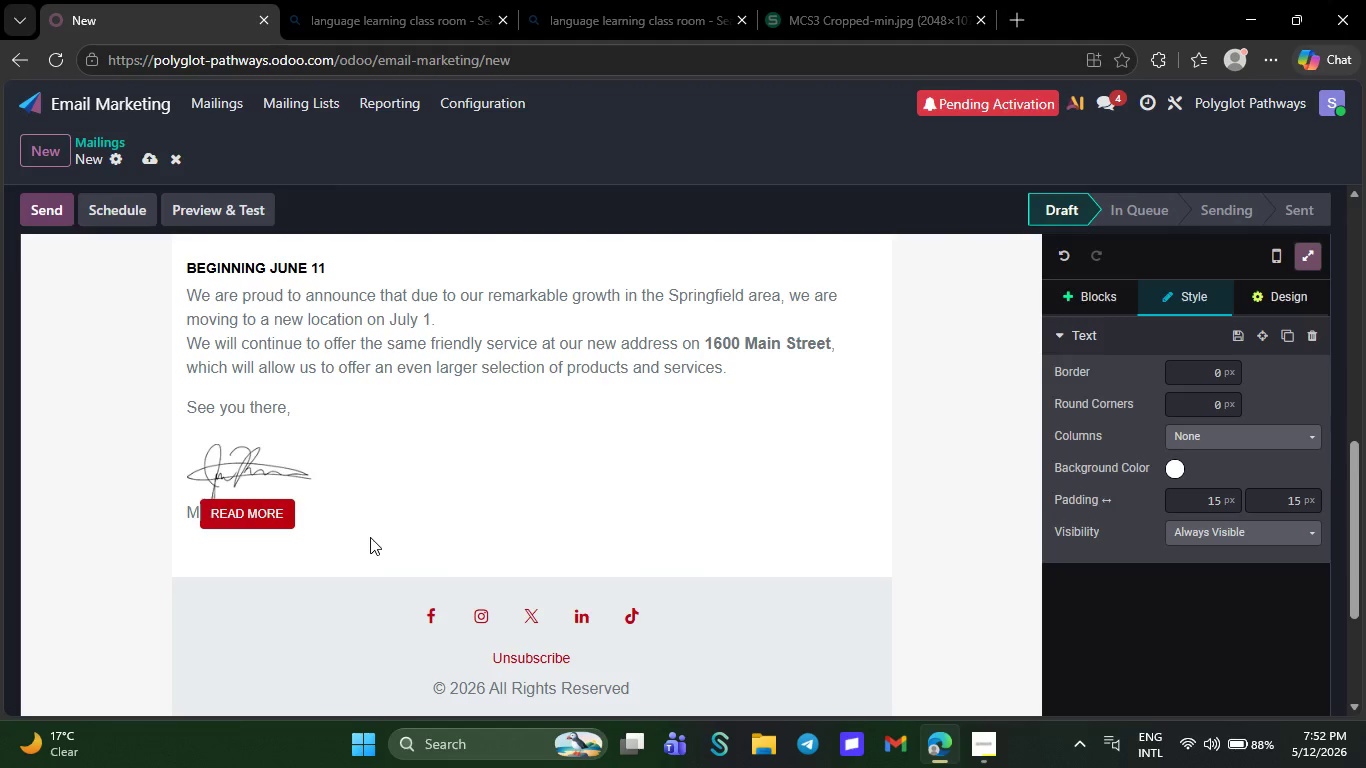 
hold_key(key=Backspace, duration=0.52)
 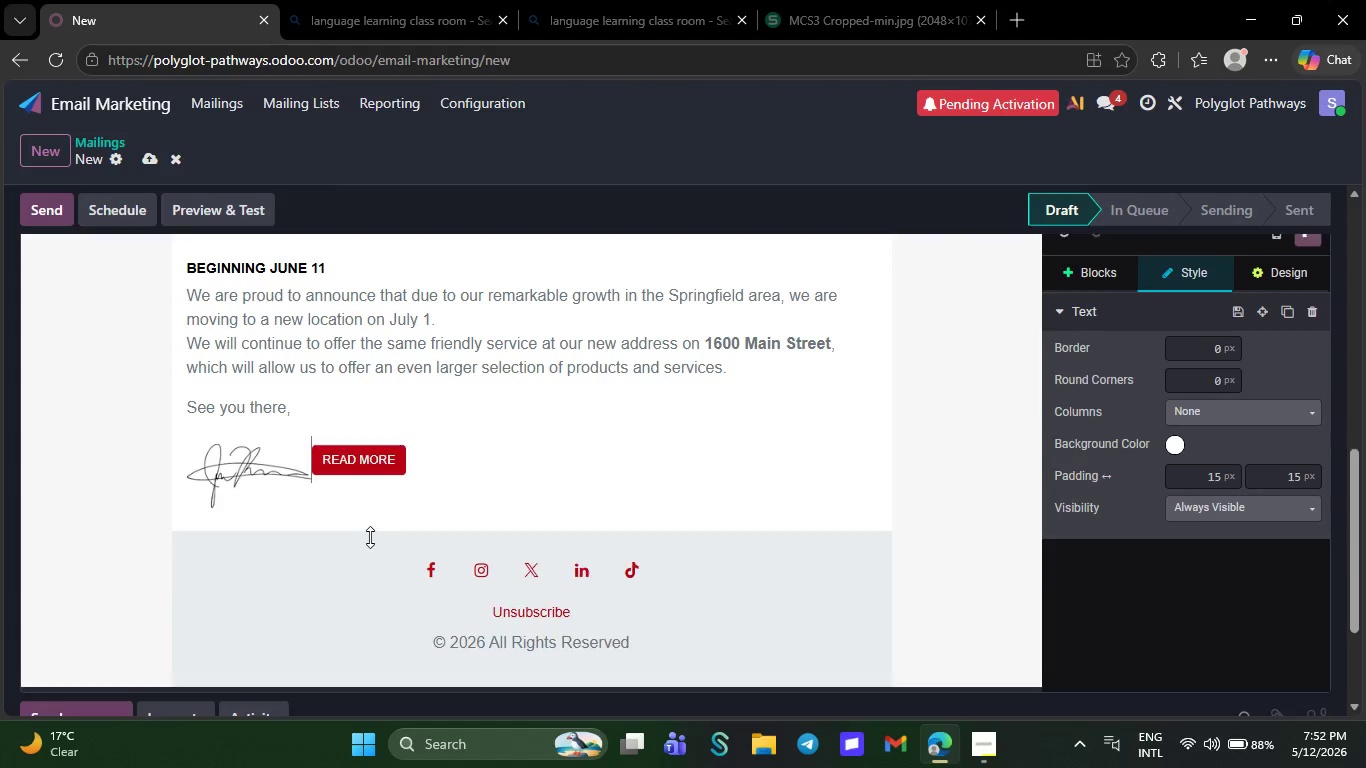 
key(Backspace)
 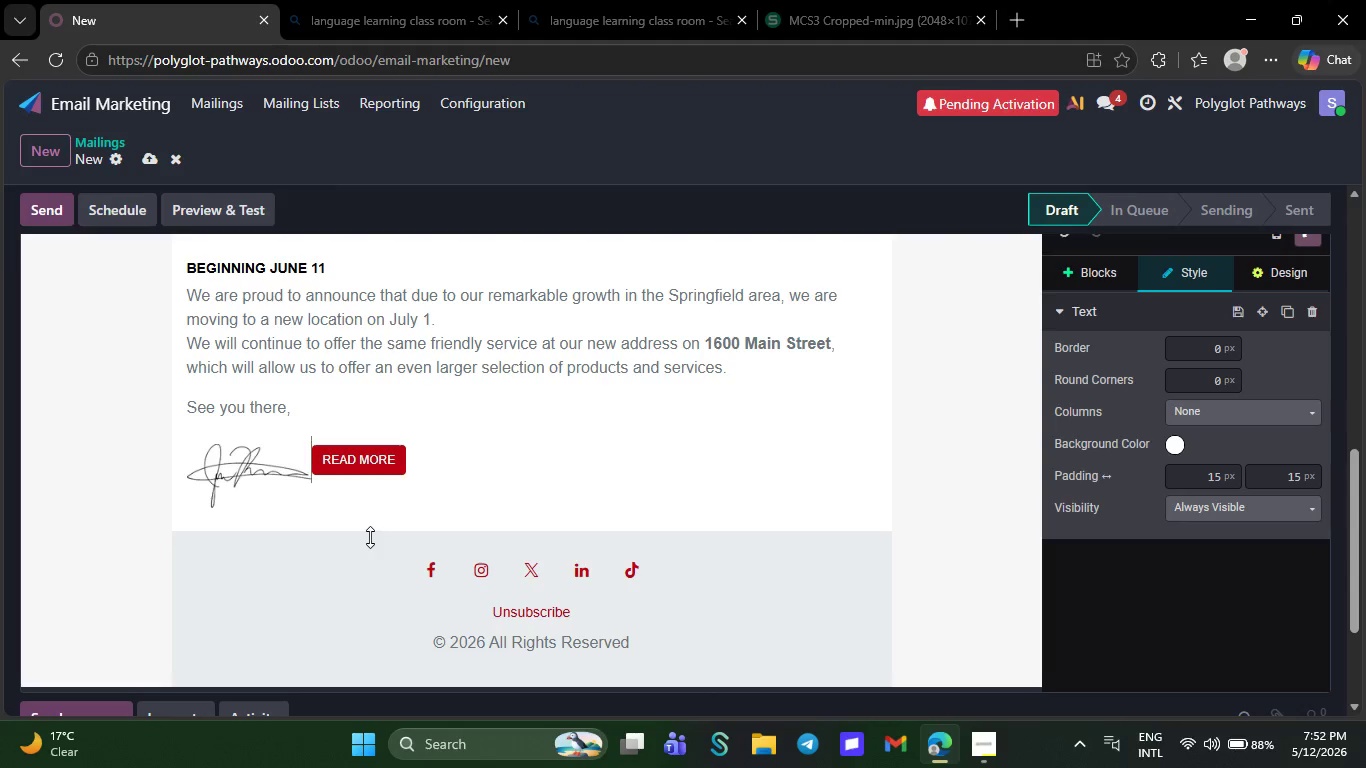 
key(Backspace)
 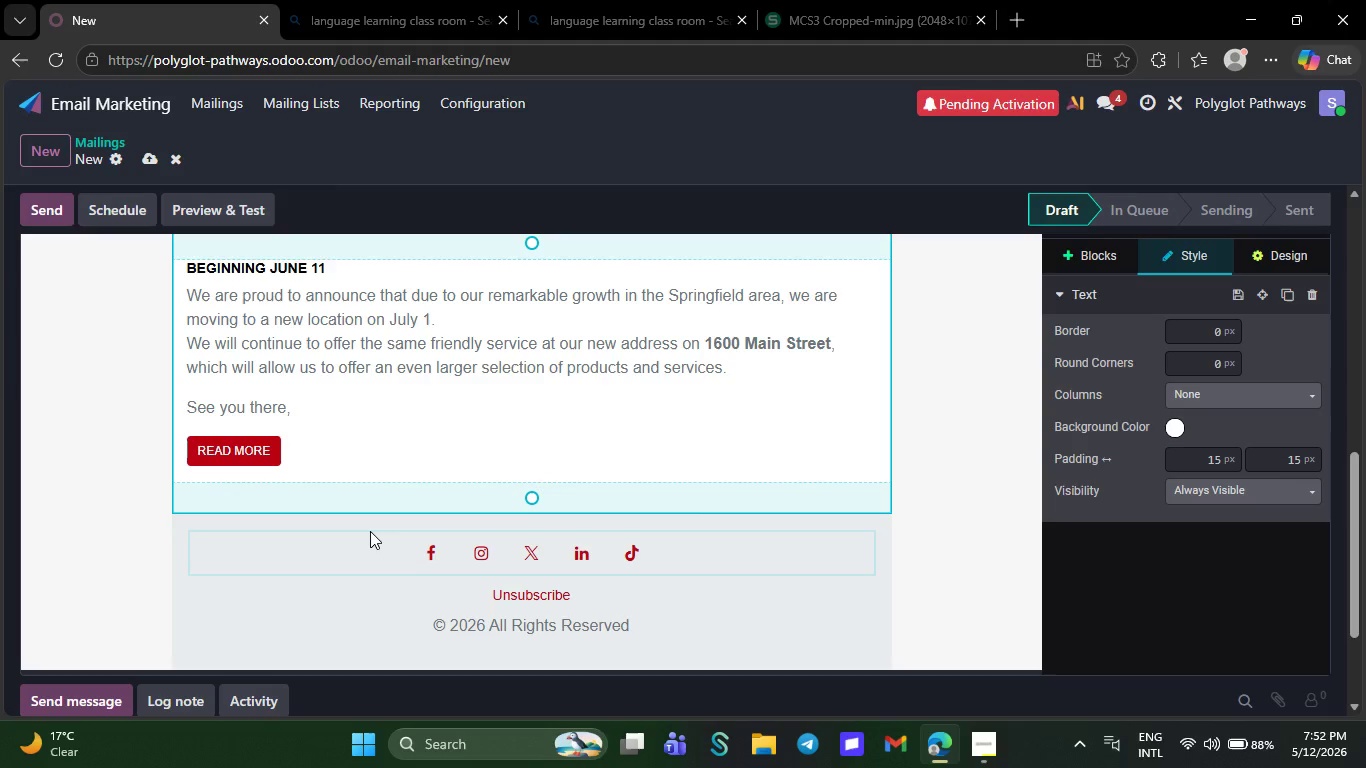 
wait(10.17)
 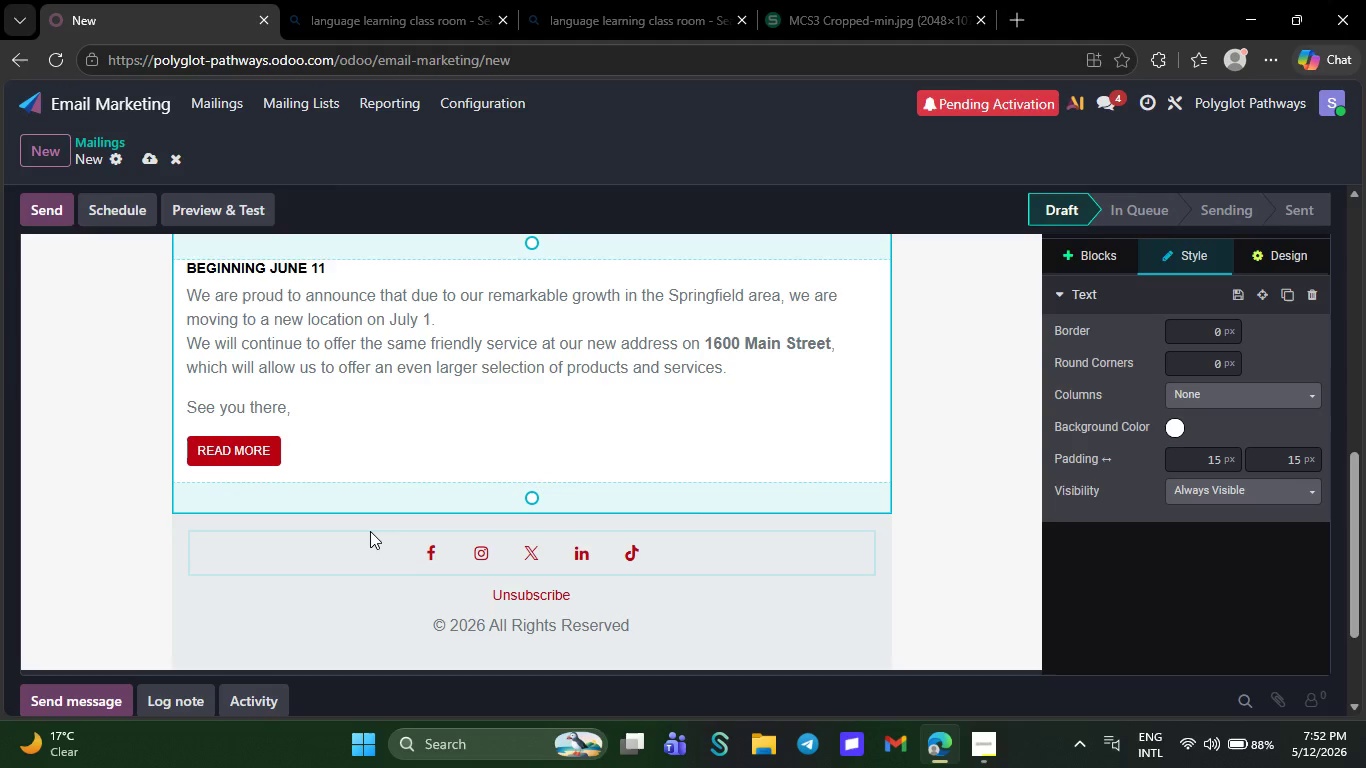 
hold_key(key=Backspace, duration=0.36)
 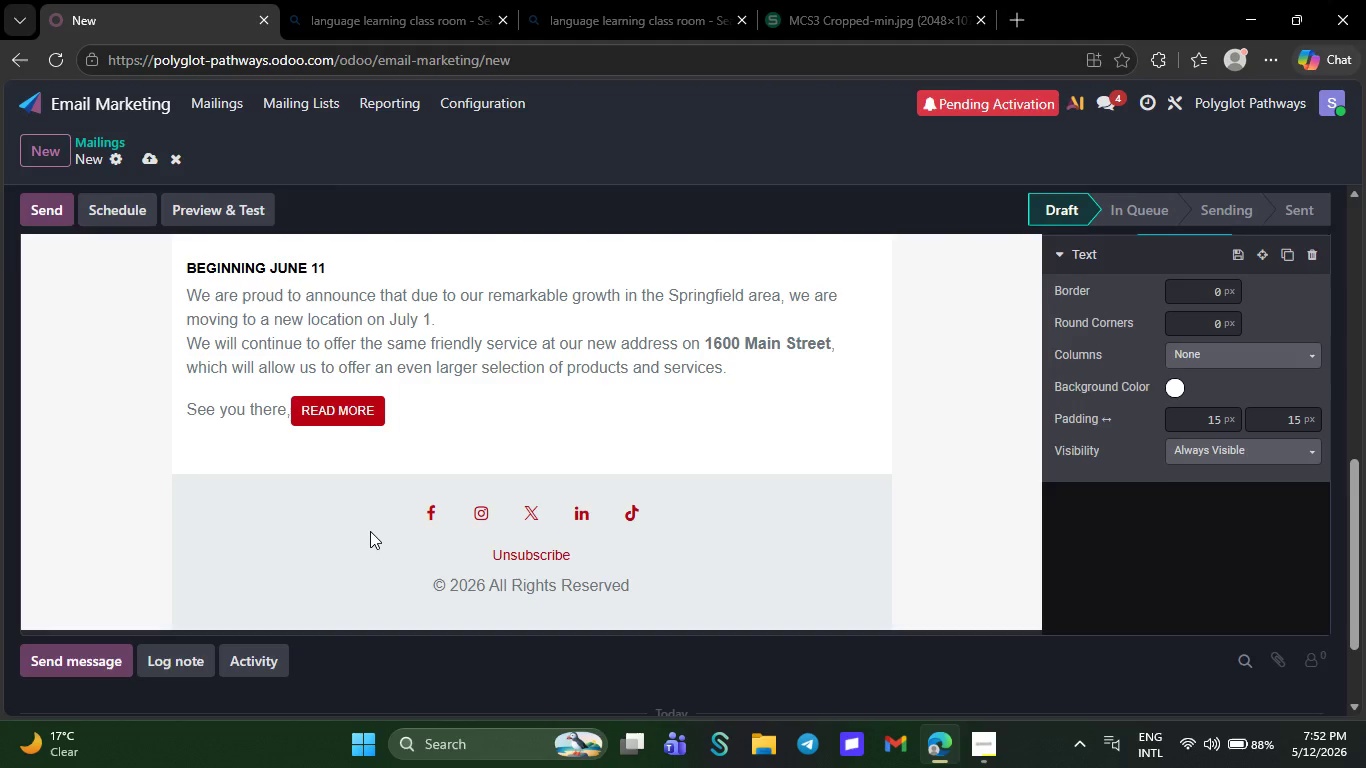 
left_click_drag(start_coordinate=[370, 531], to_coordinate=[366, 541])
 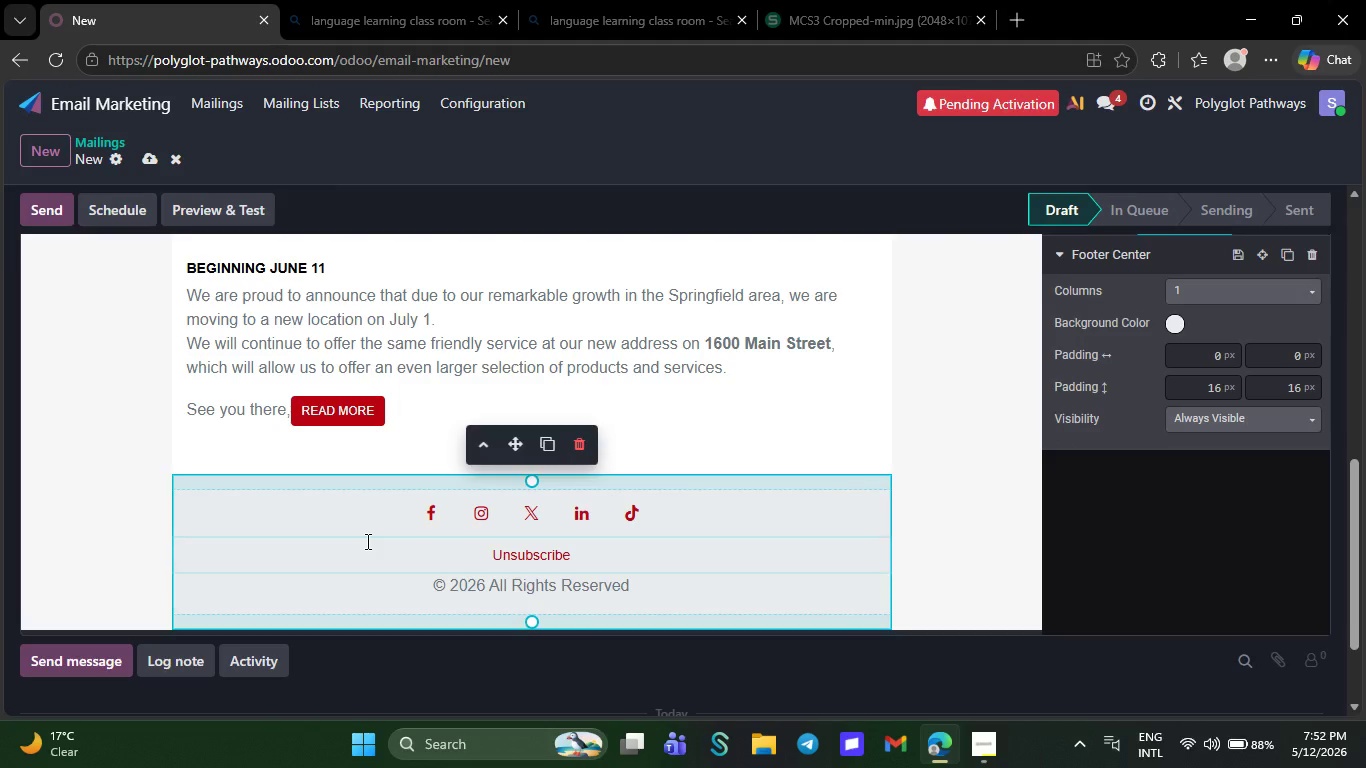 
key(Backspace)
 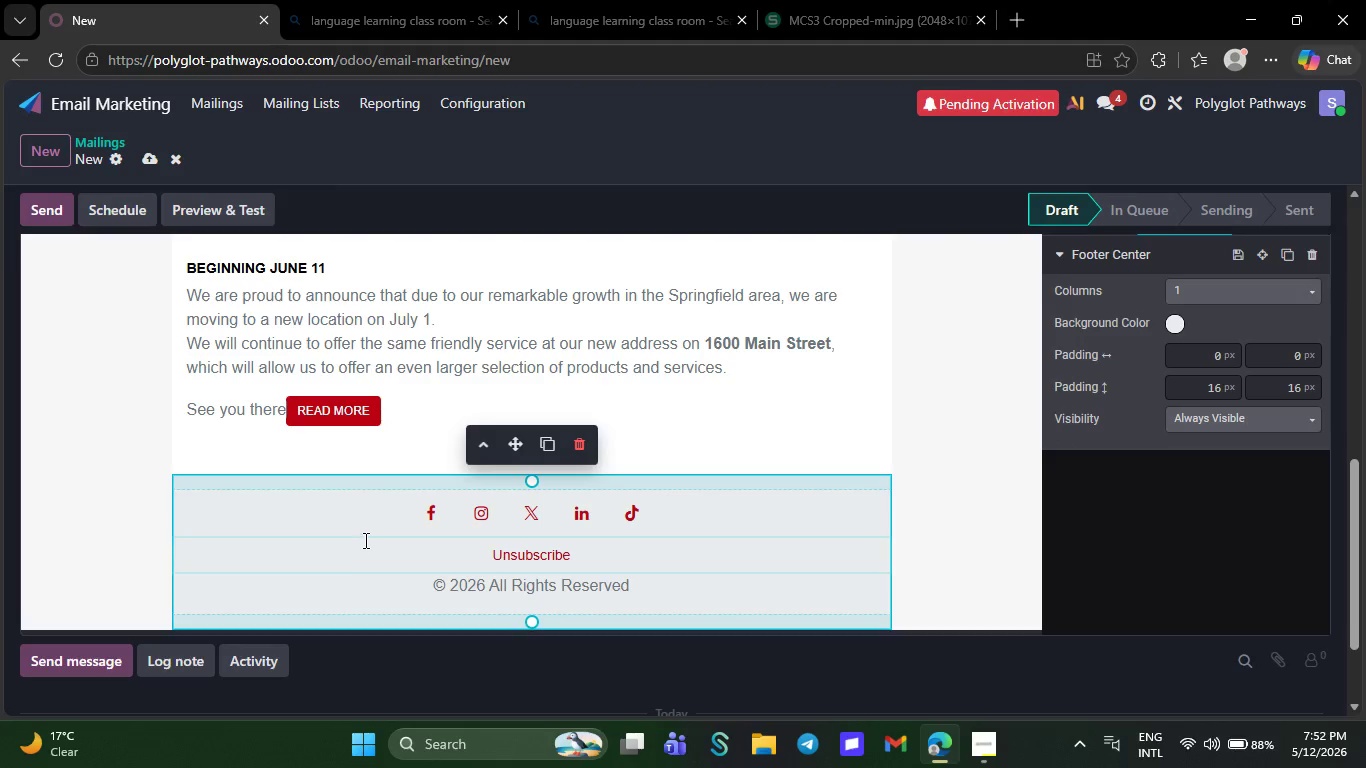 
key(Backspace)
 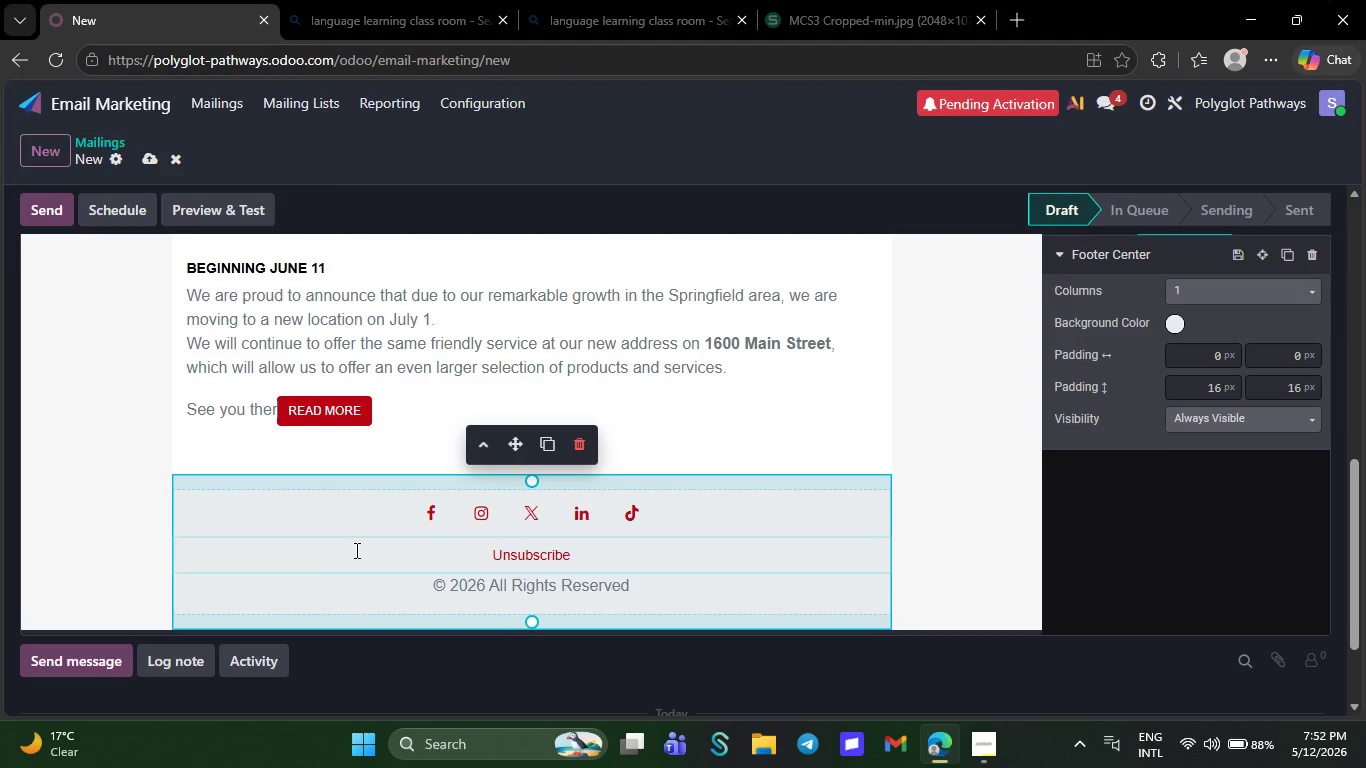 
wait(10.42)
 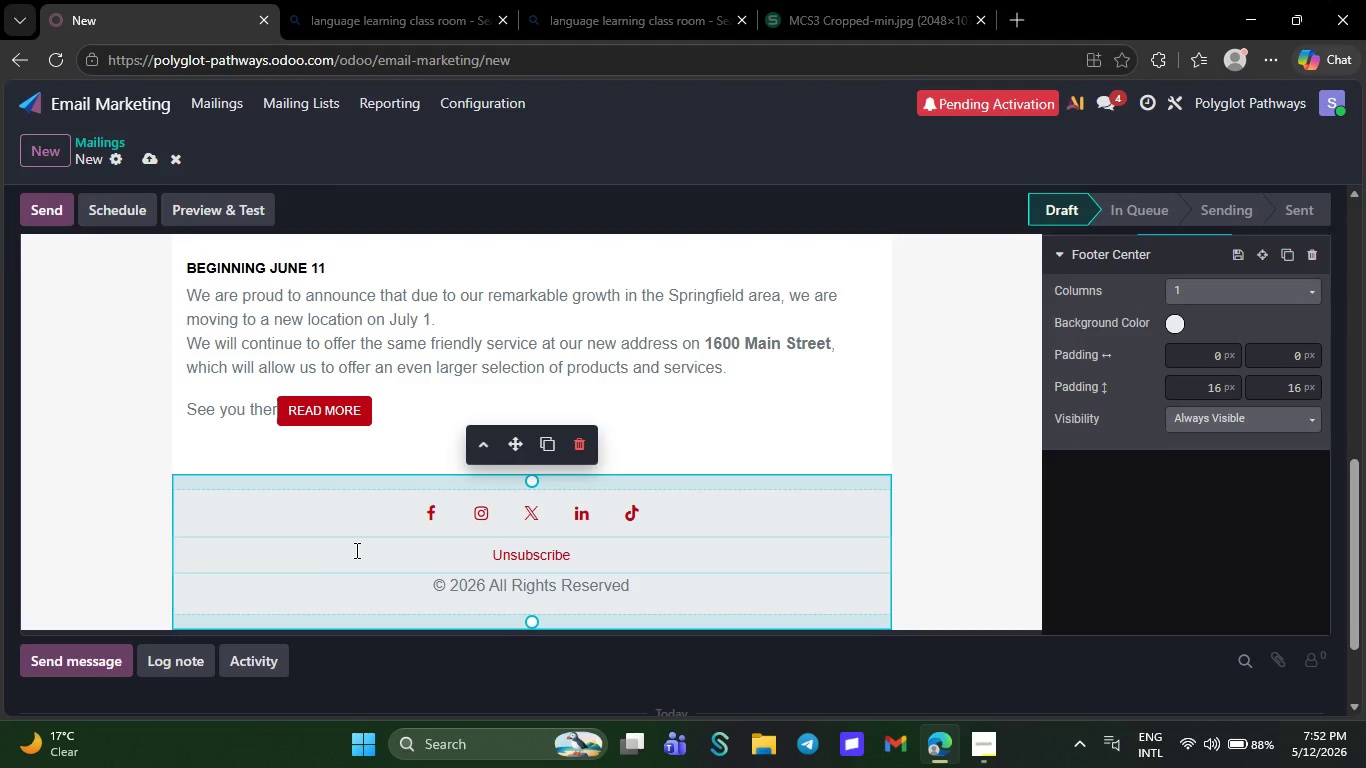 
key(Backspace)
 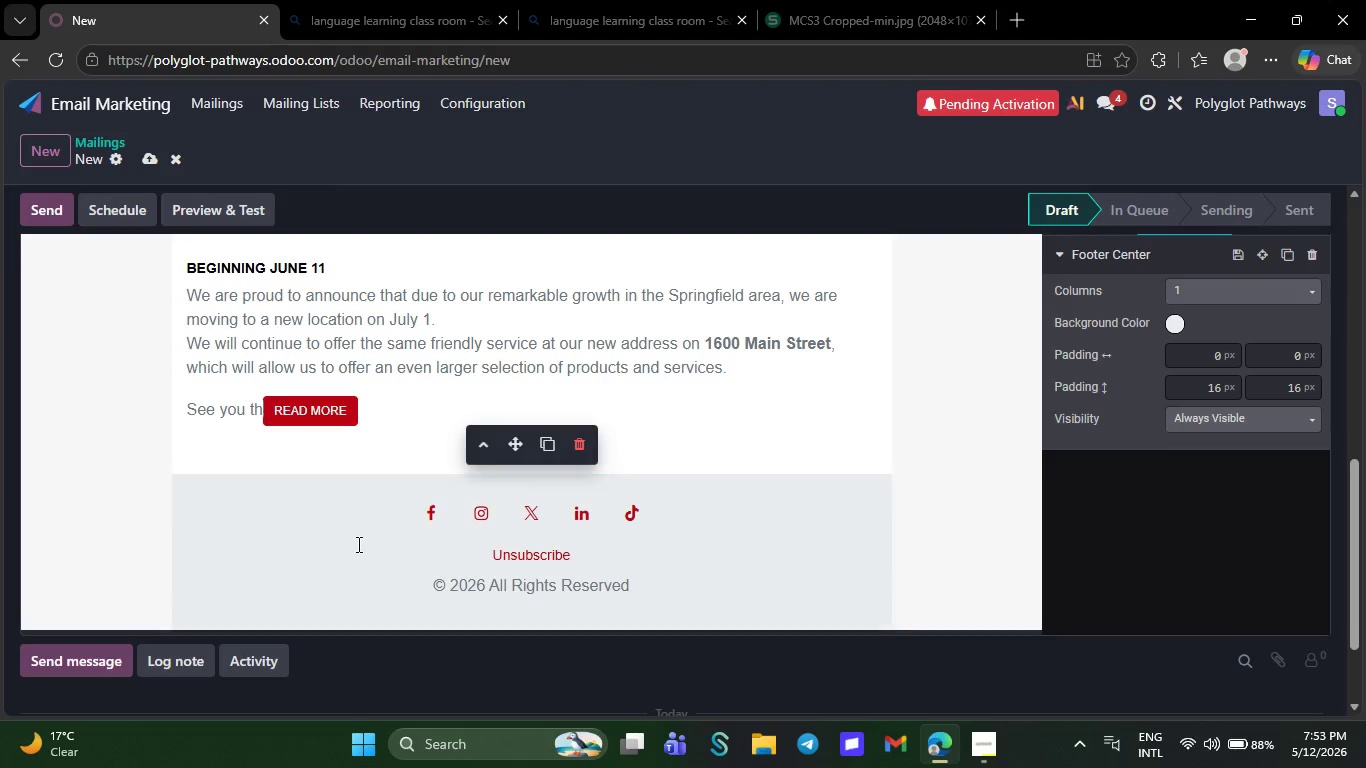 
key(Backspace)
 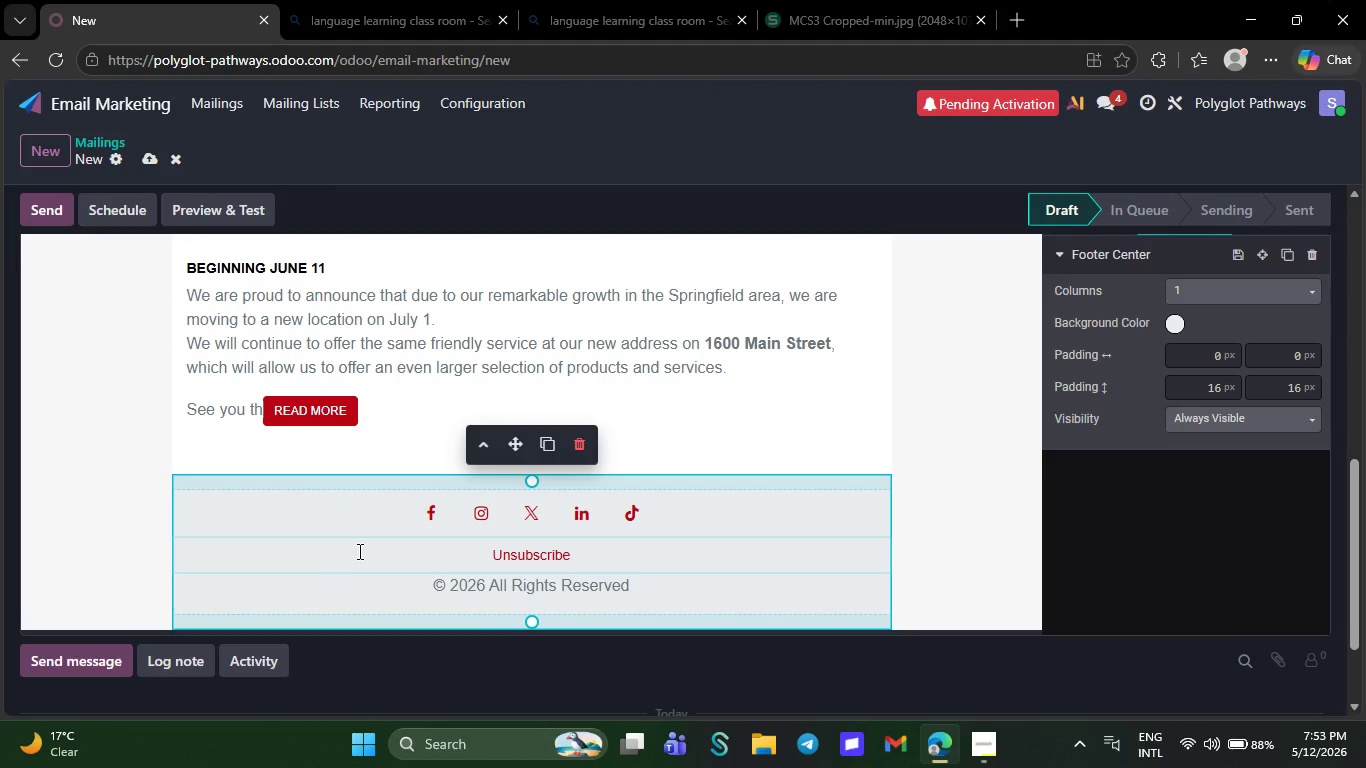 
wait(7.3)
 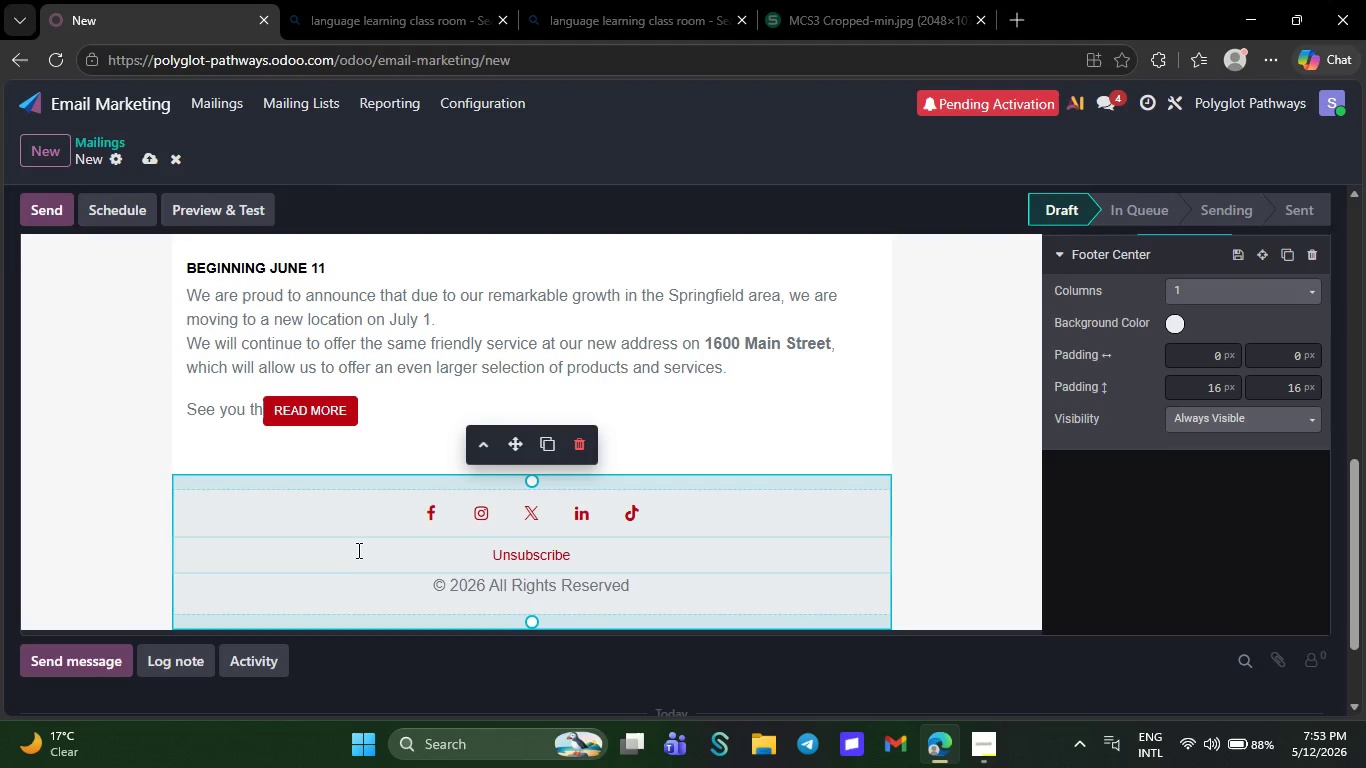 
hold_key(key=Backspace, duration=0.34)
 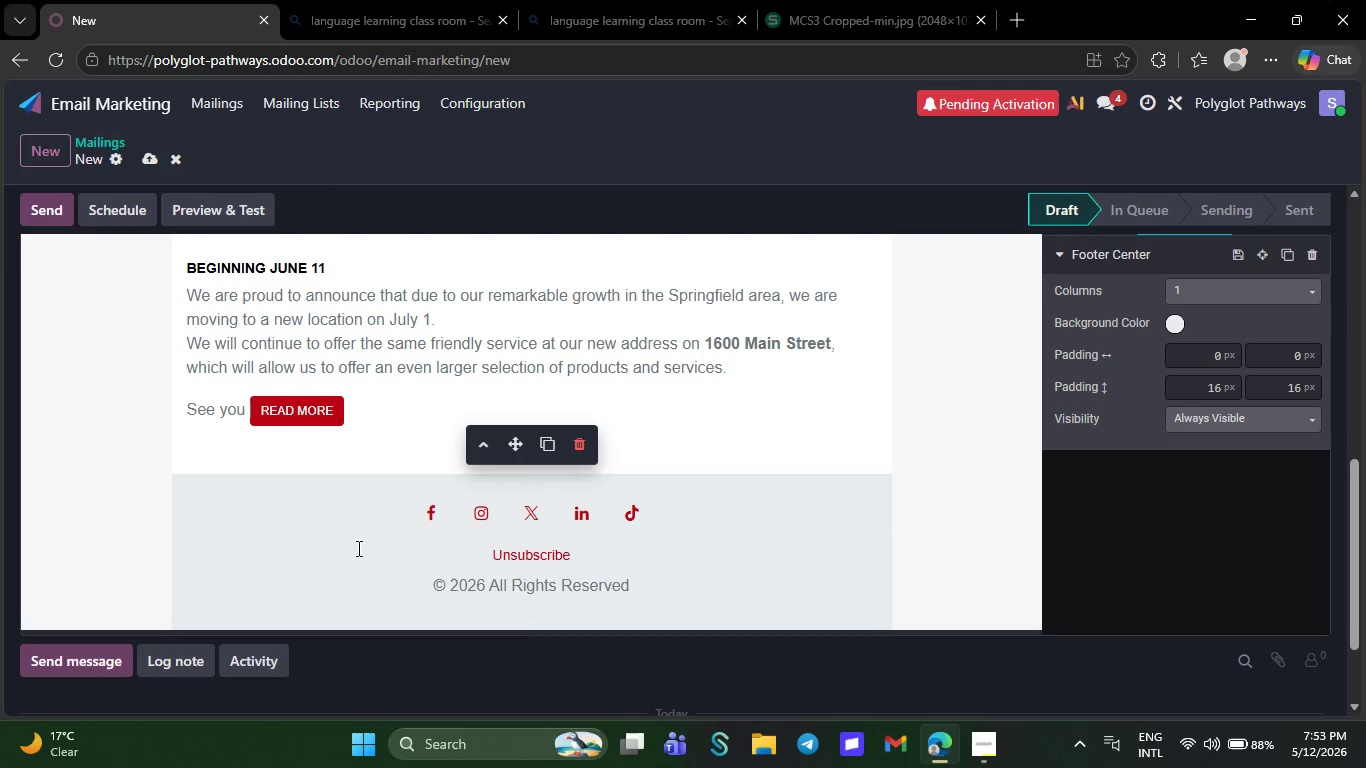 
key(Backspace)
 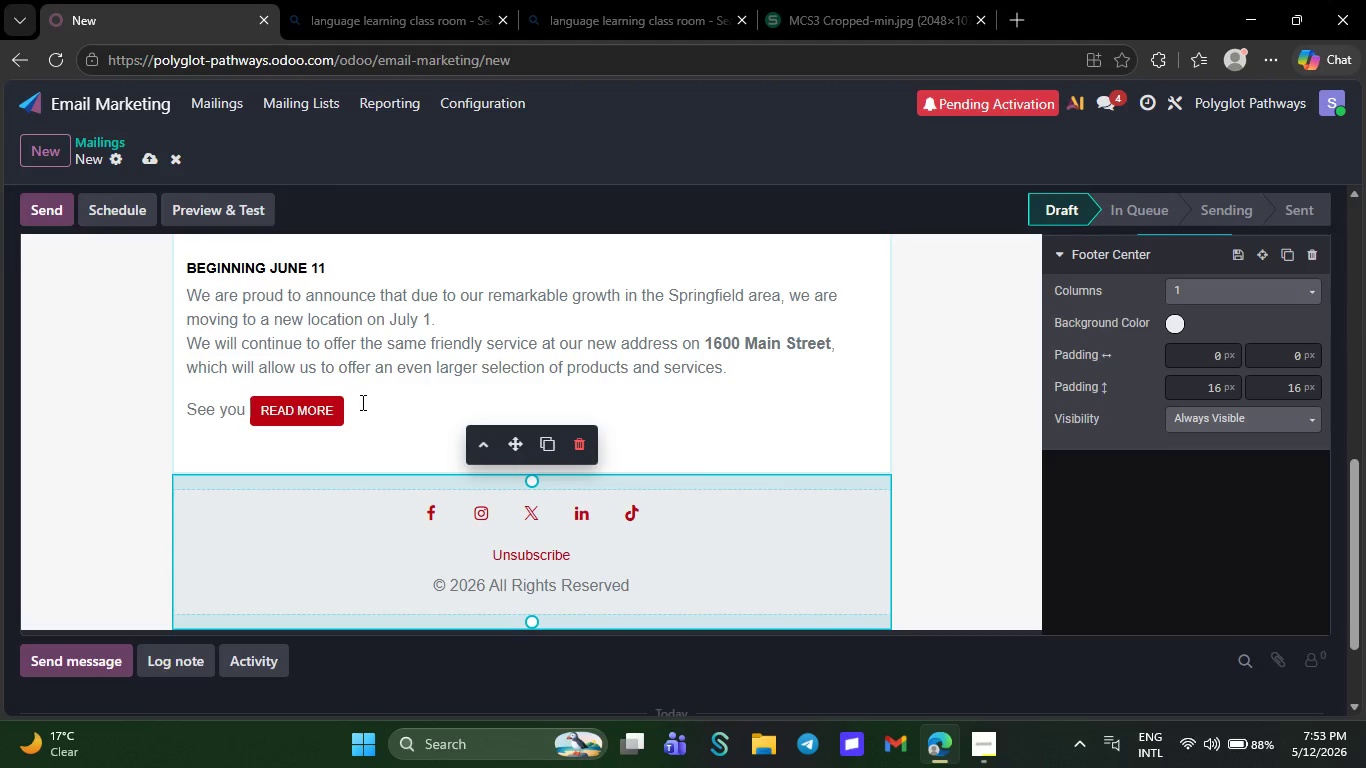 
wait(5.31)
 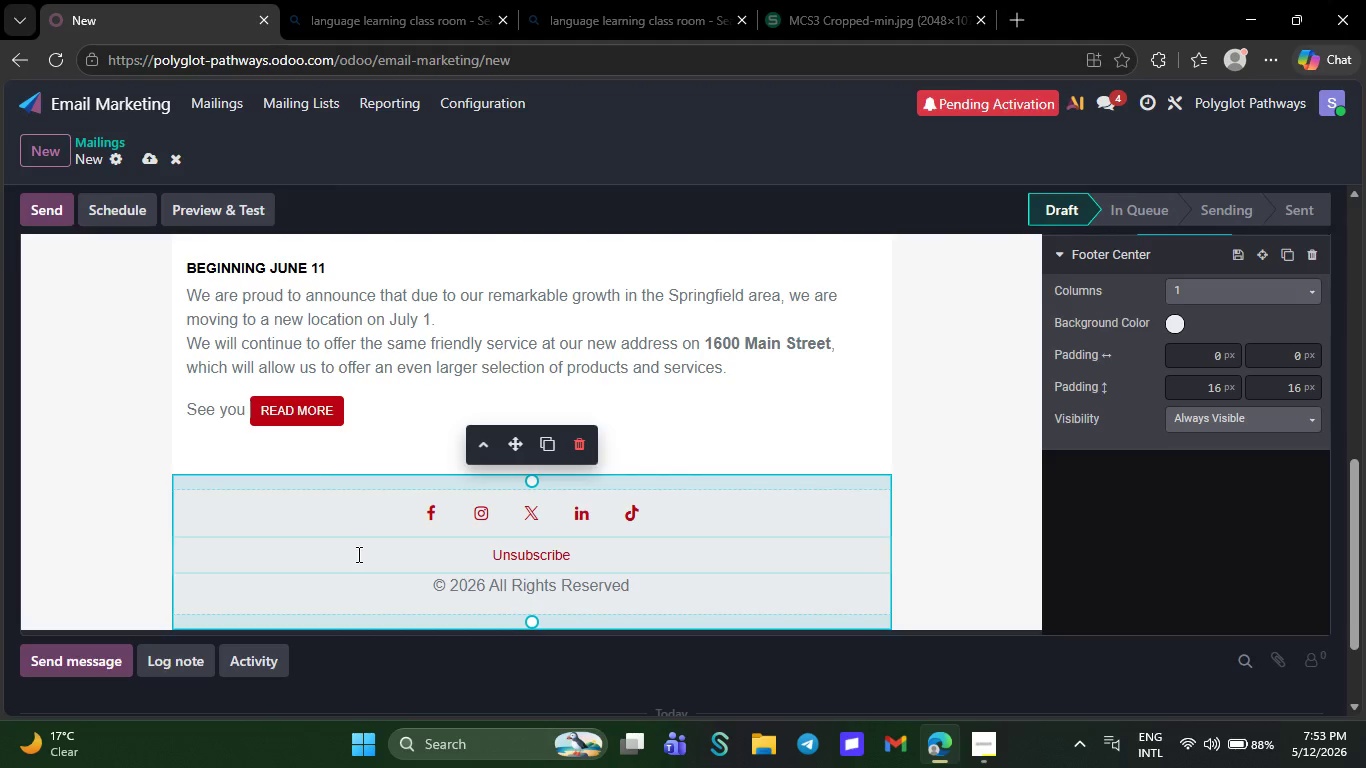 
left_click([387, 400])
 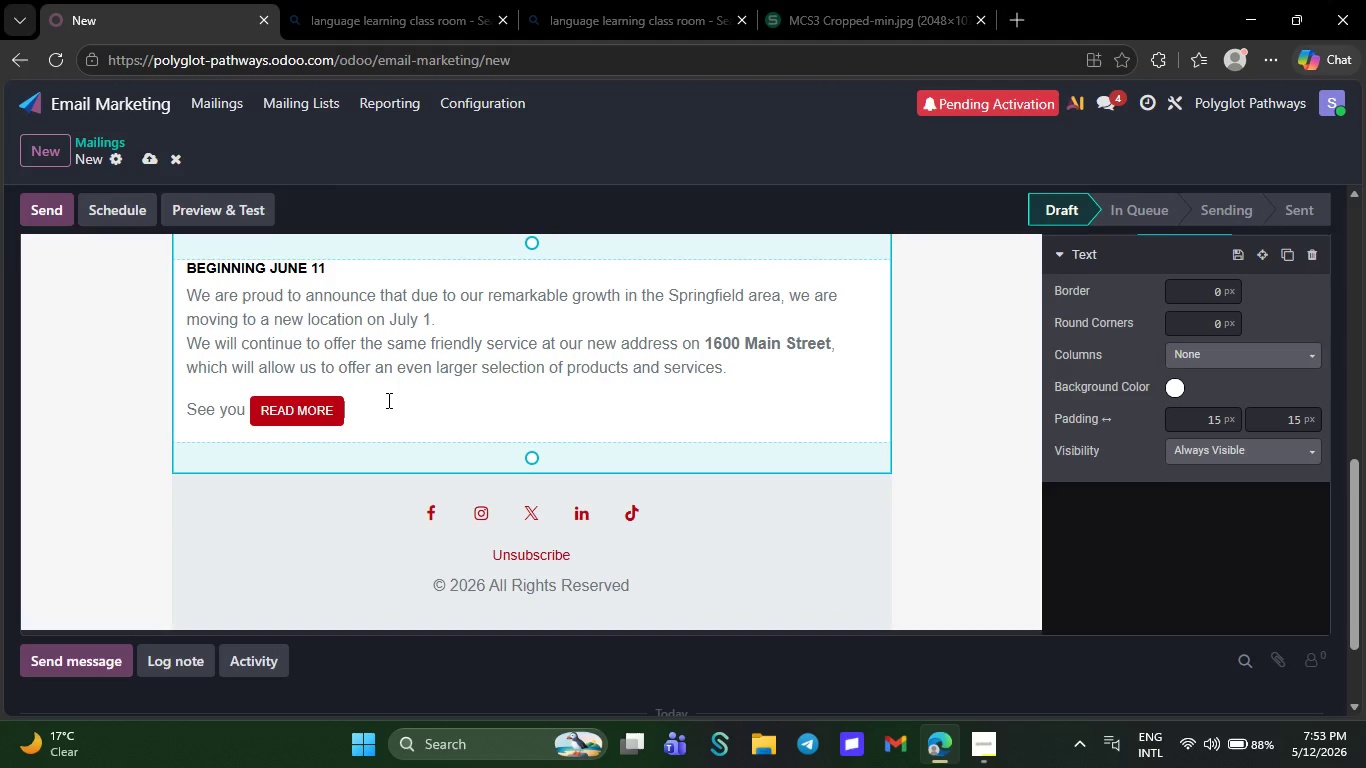 
key(Backspace)
 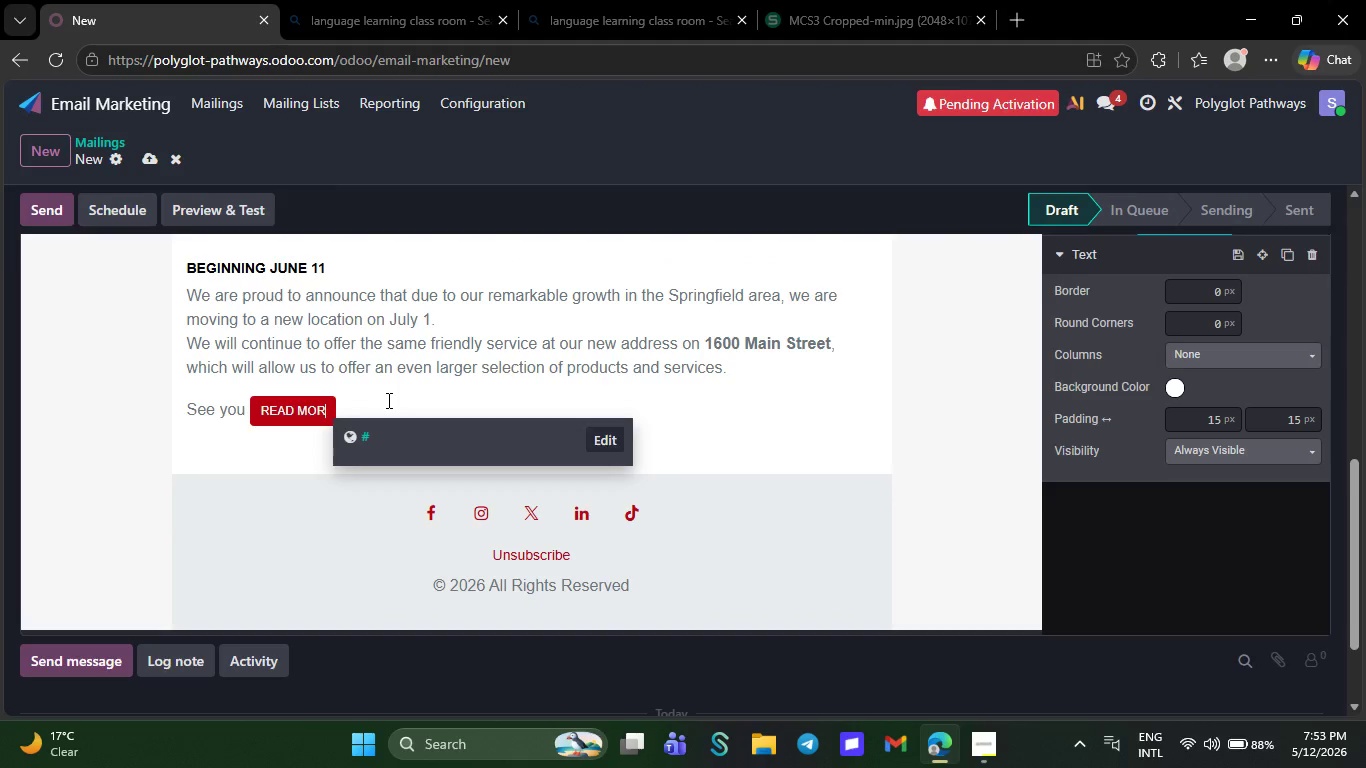 
key(Backspace)
 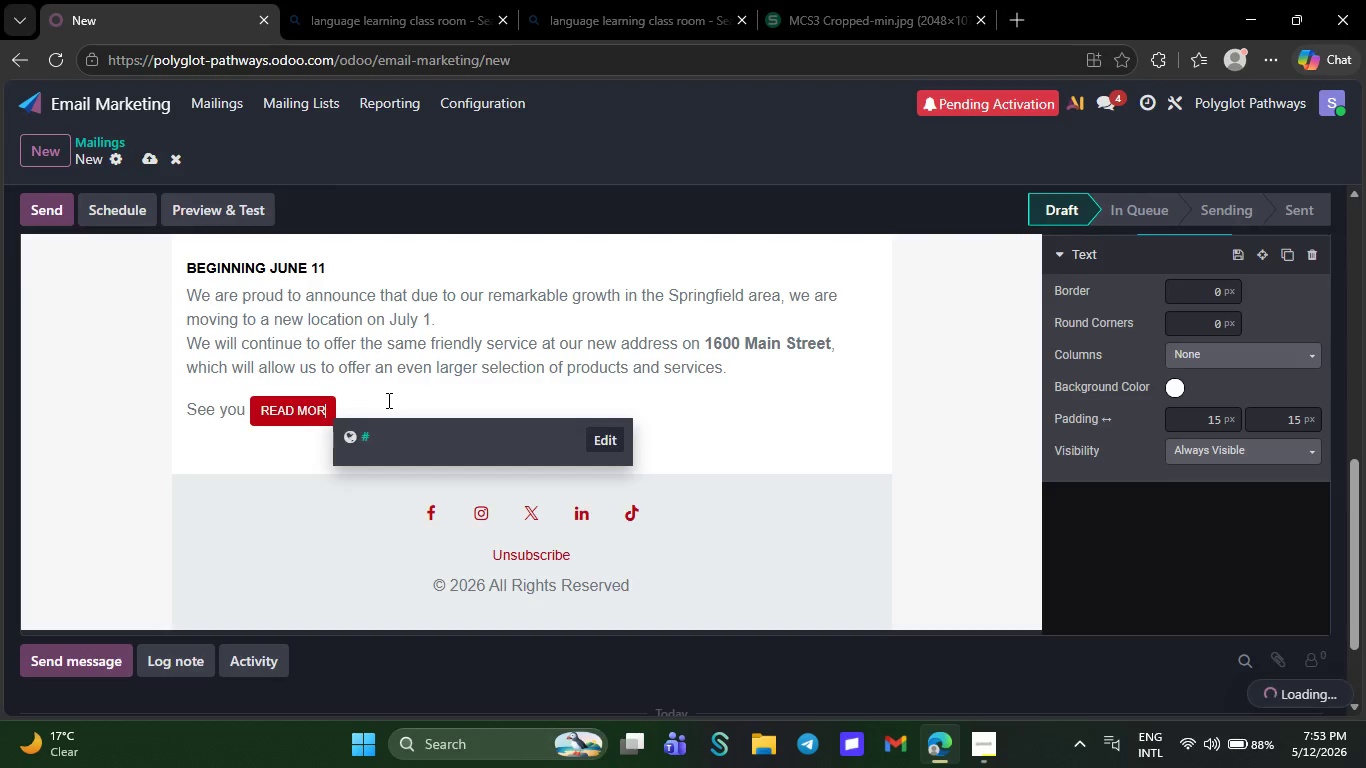 
hold_key(key=Backspace, duration=0.38)
 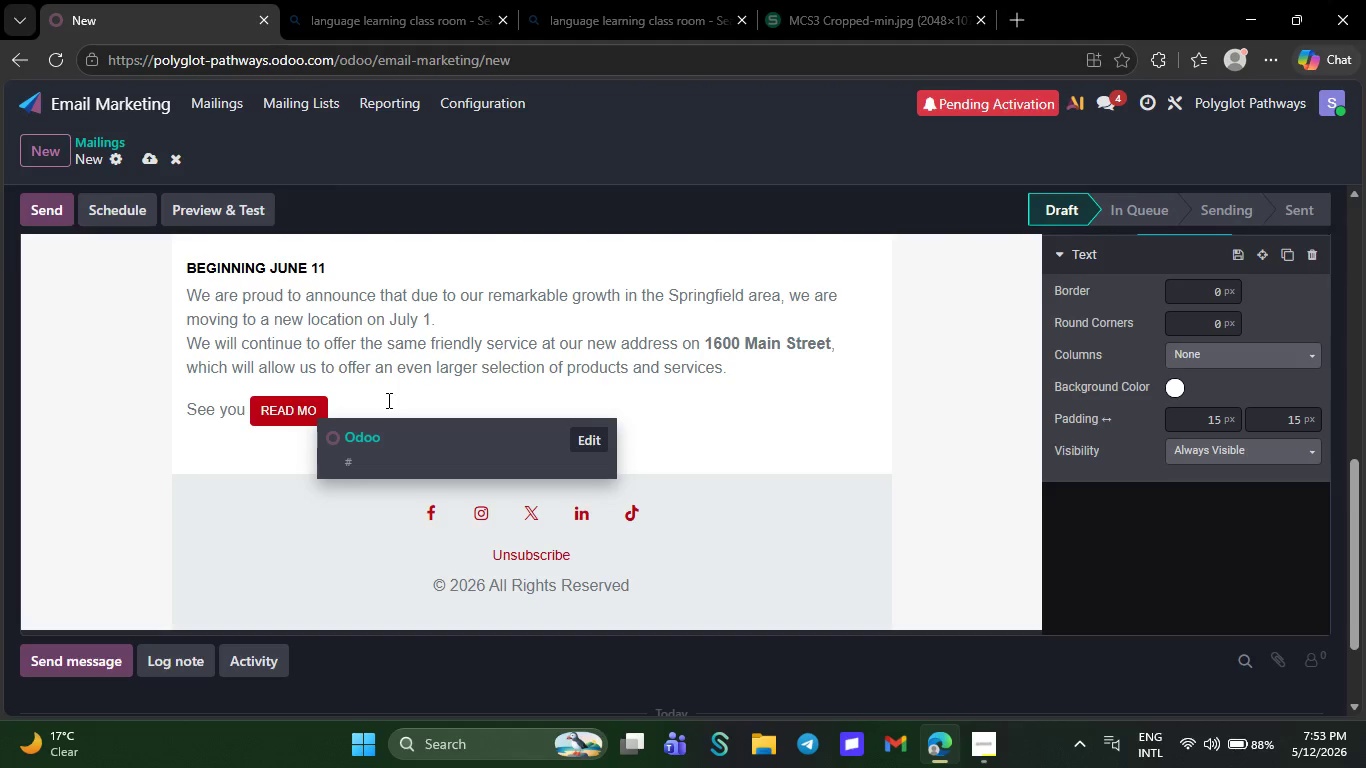 
key(Backspace)
 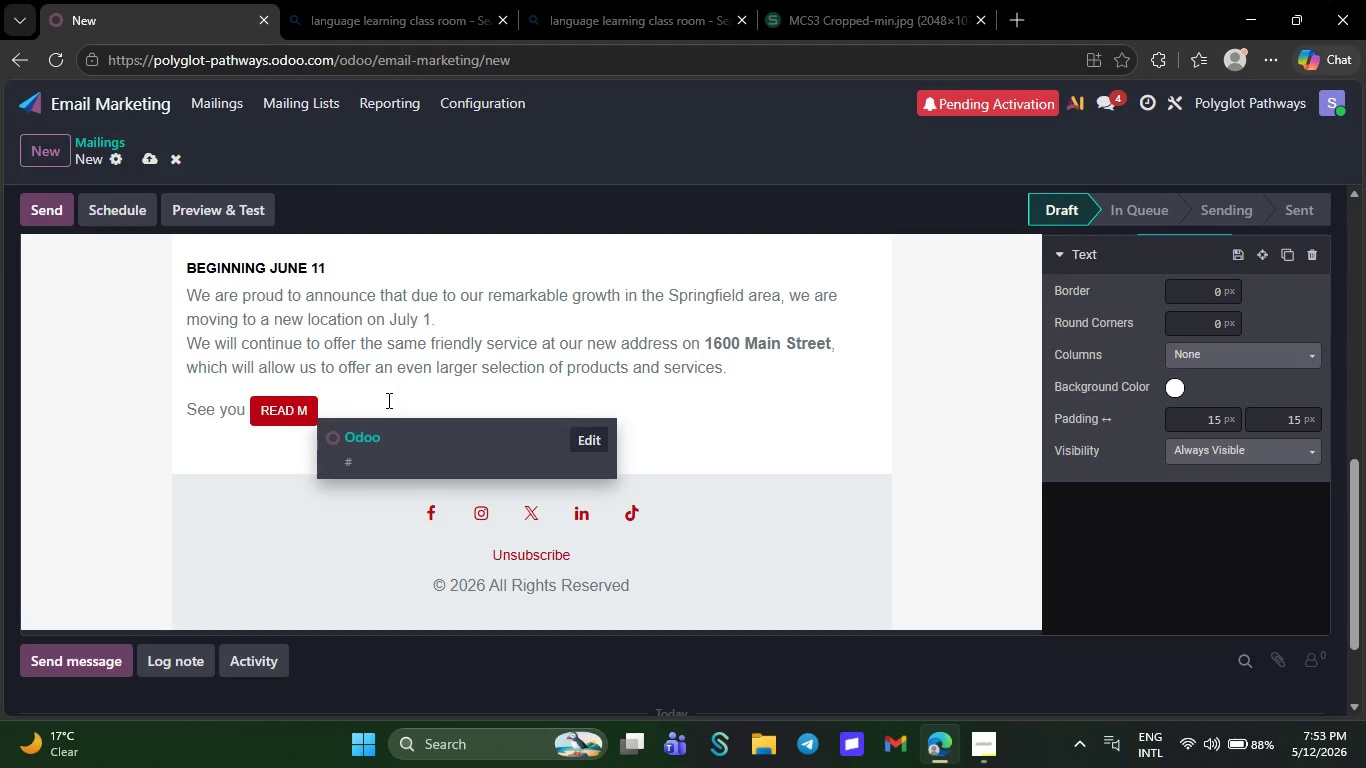 
key(Backspace)
 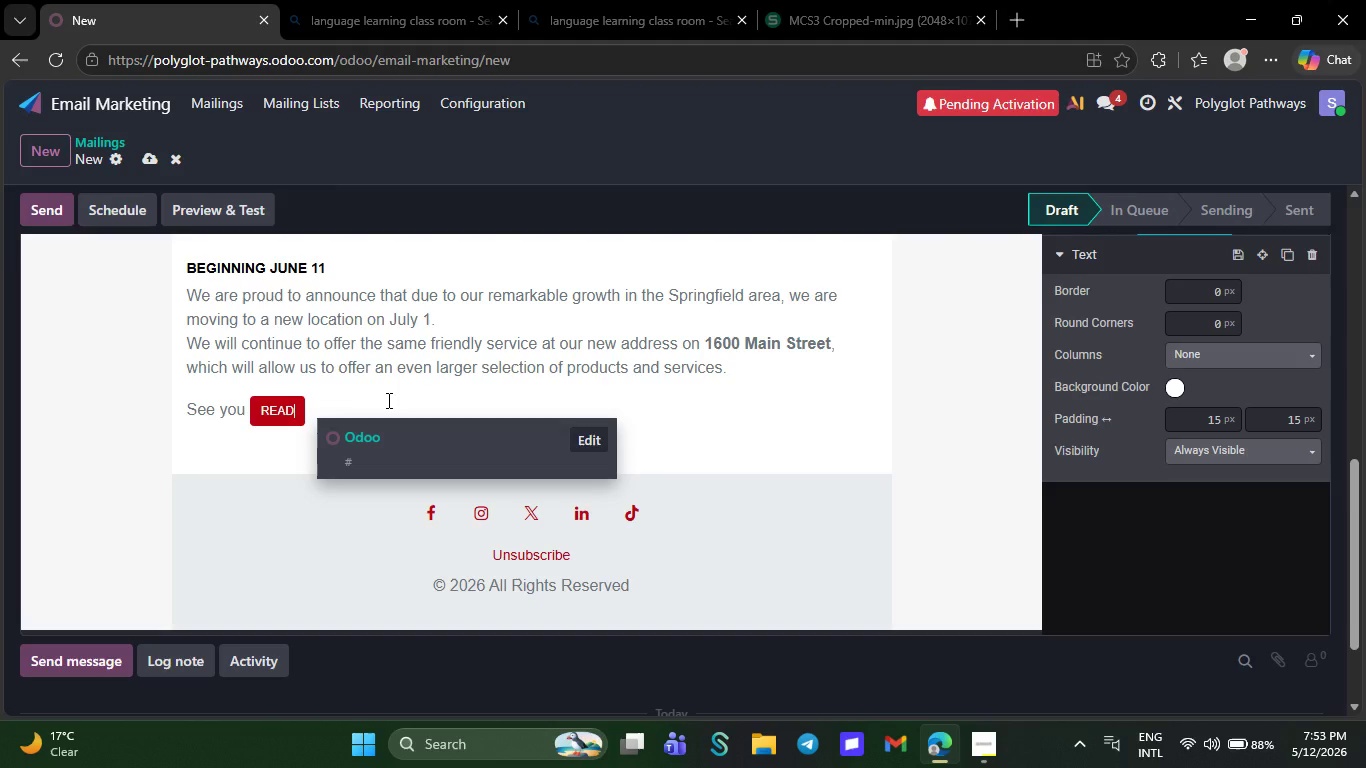 
hold_key(key=Backspace, duration=0.53)
 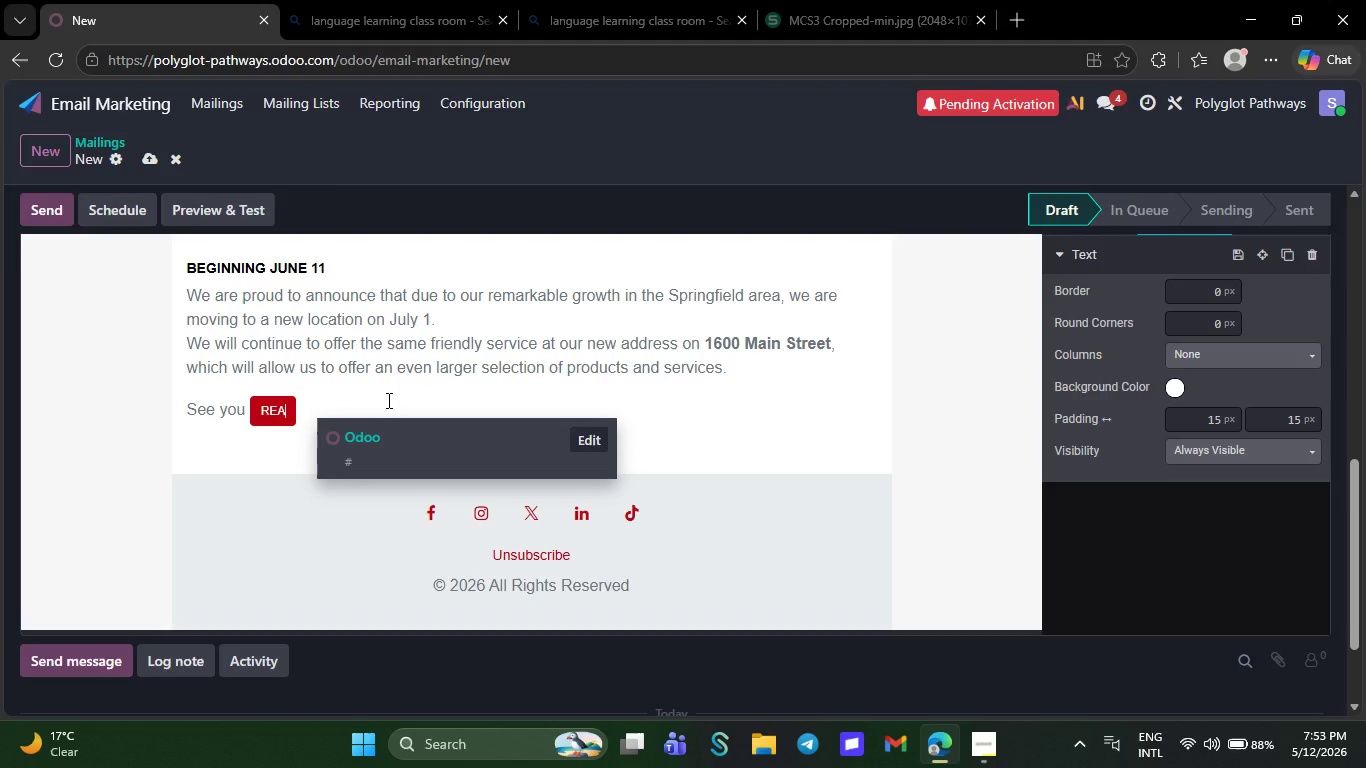 
key(Backspace)
 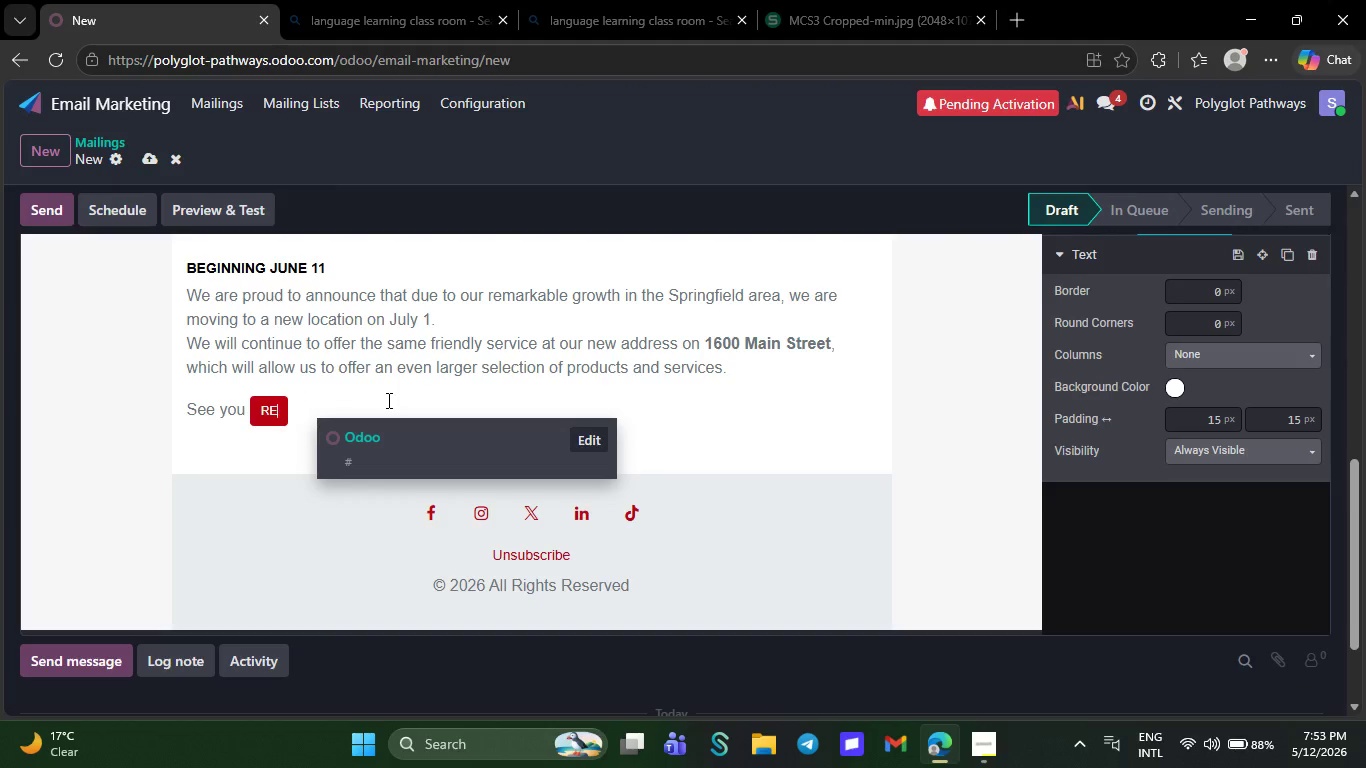 
key(Backspace)
 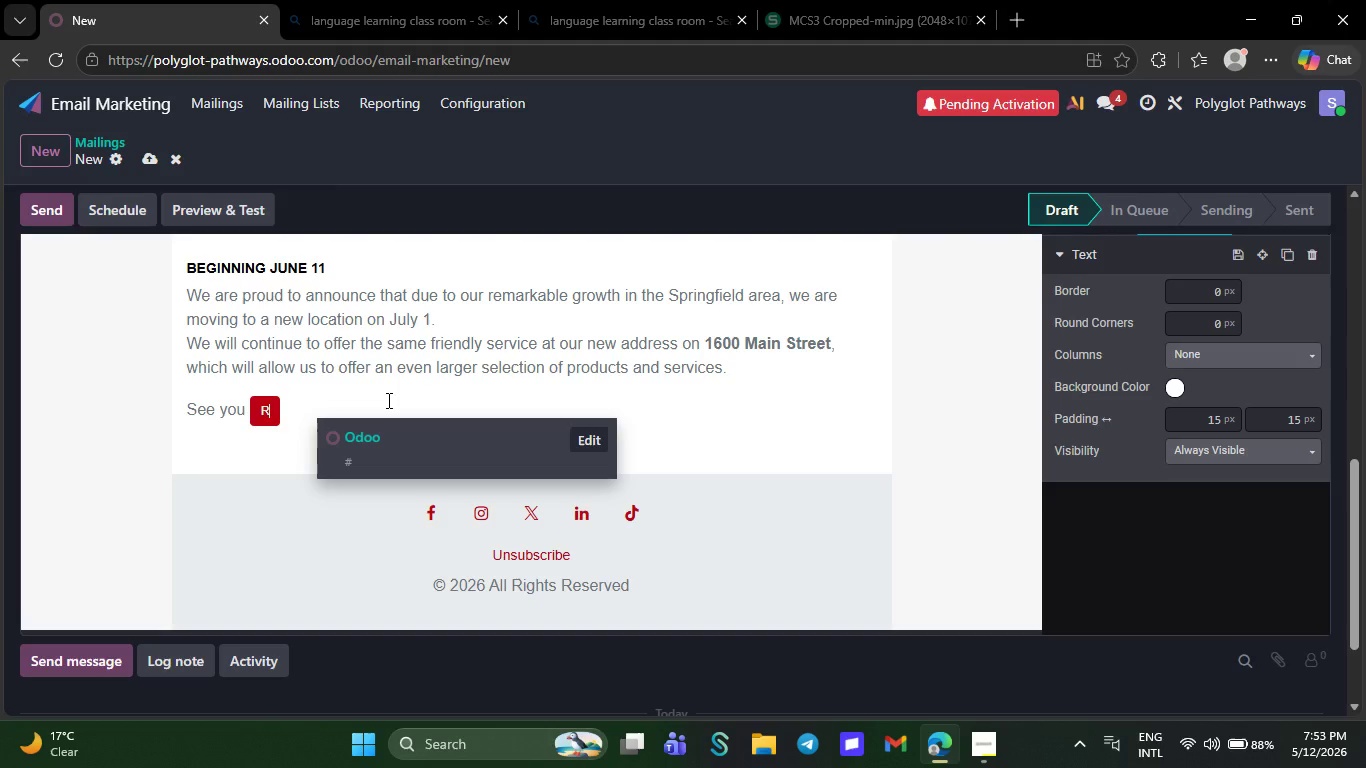 
key(Backspace)
 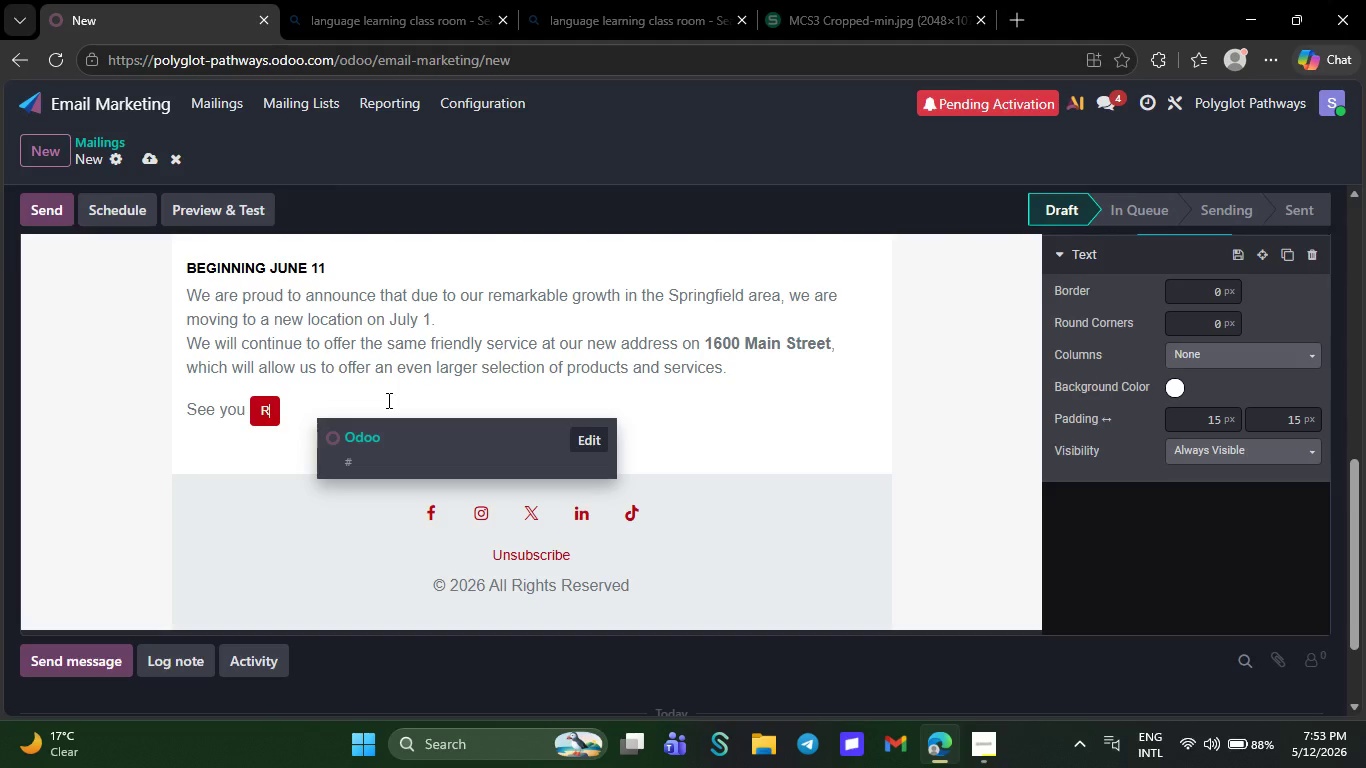 
key(Backspace)
 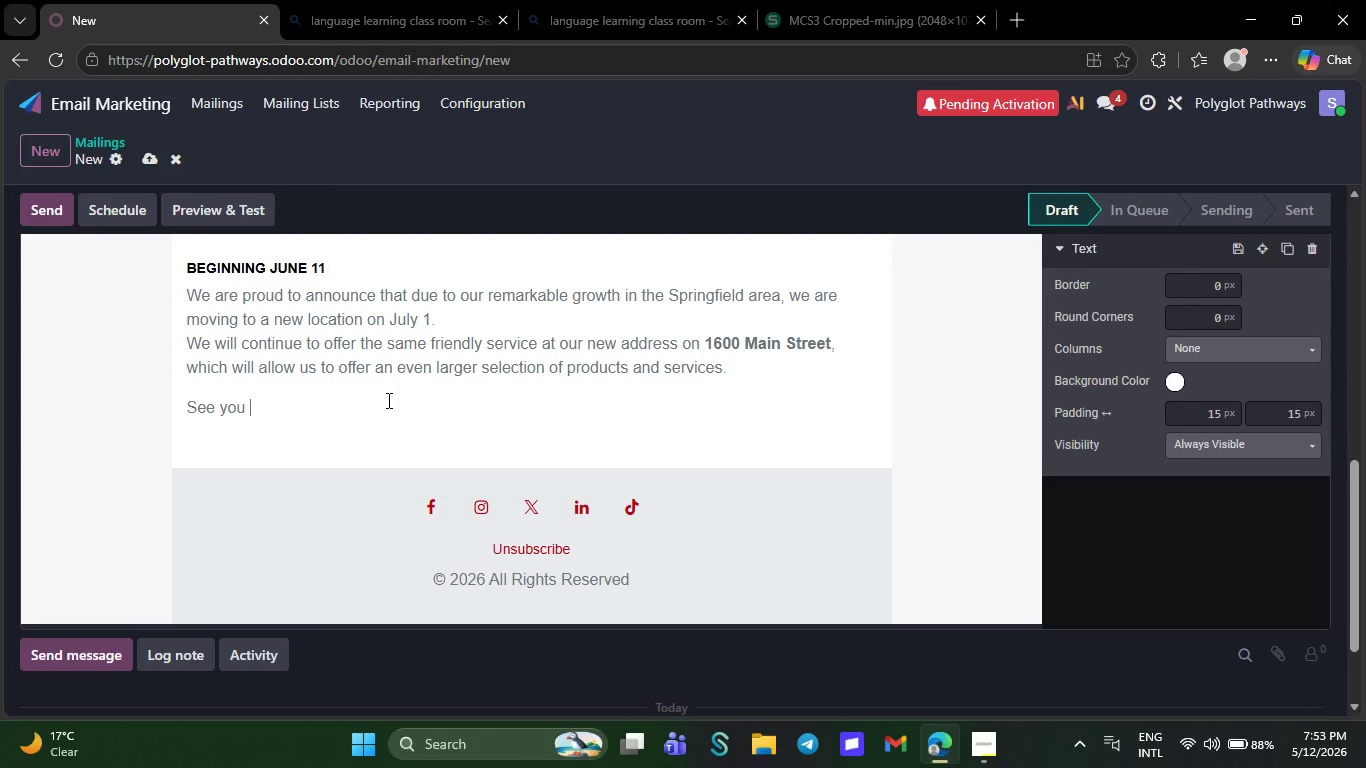 
key(Backspace)
 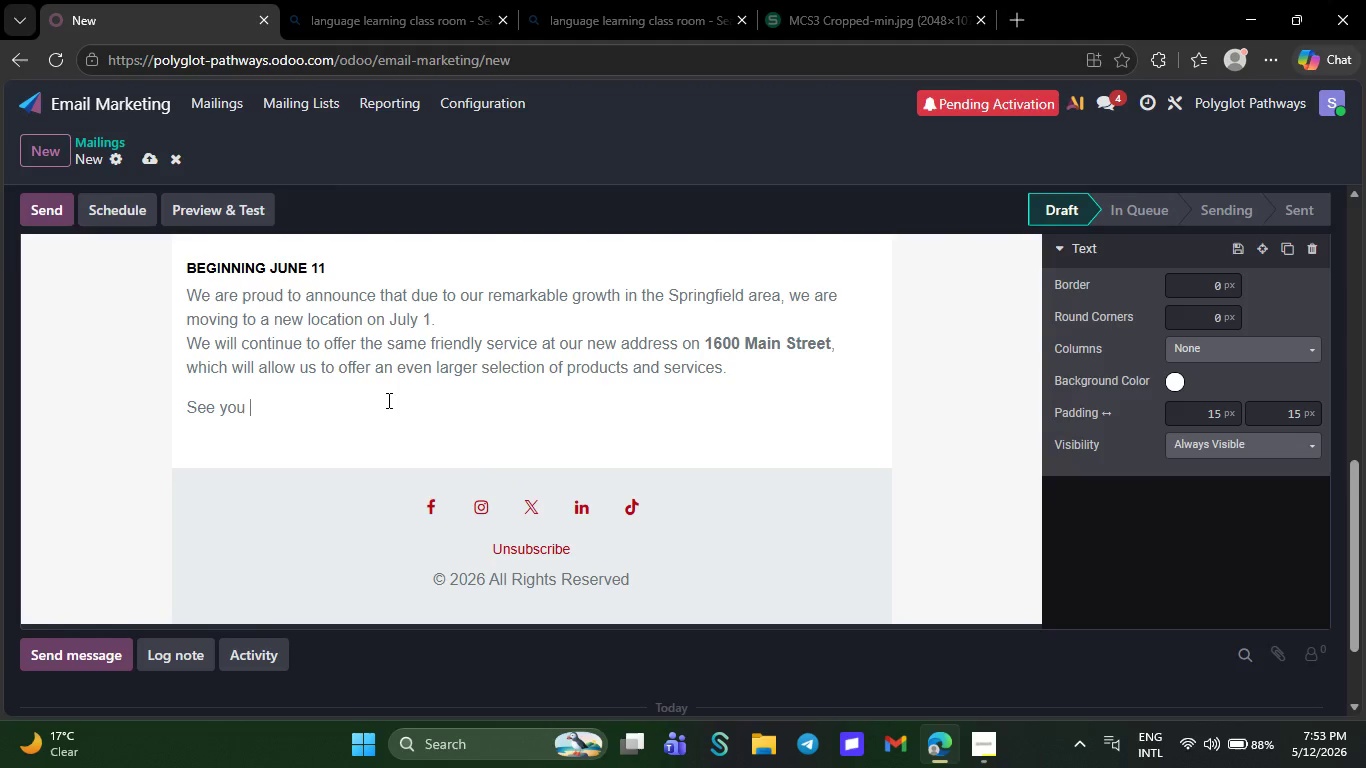 
key(Backspace)
 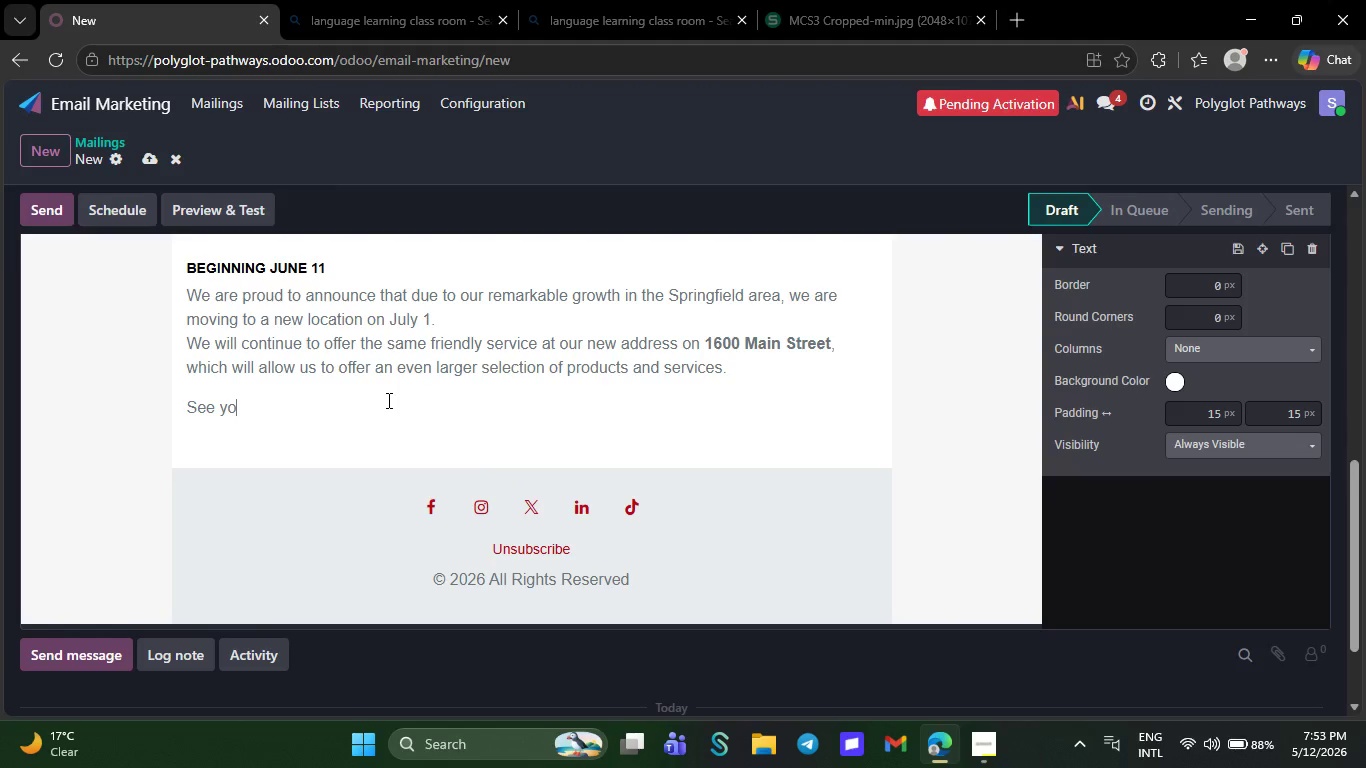 
key(Backspace)
 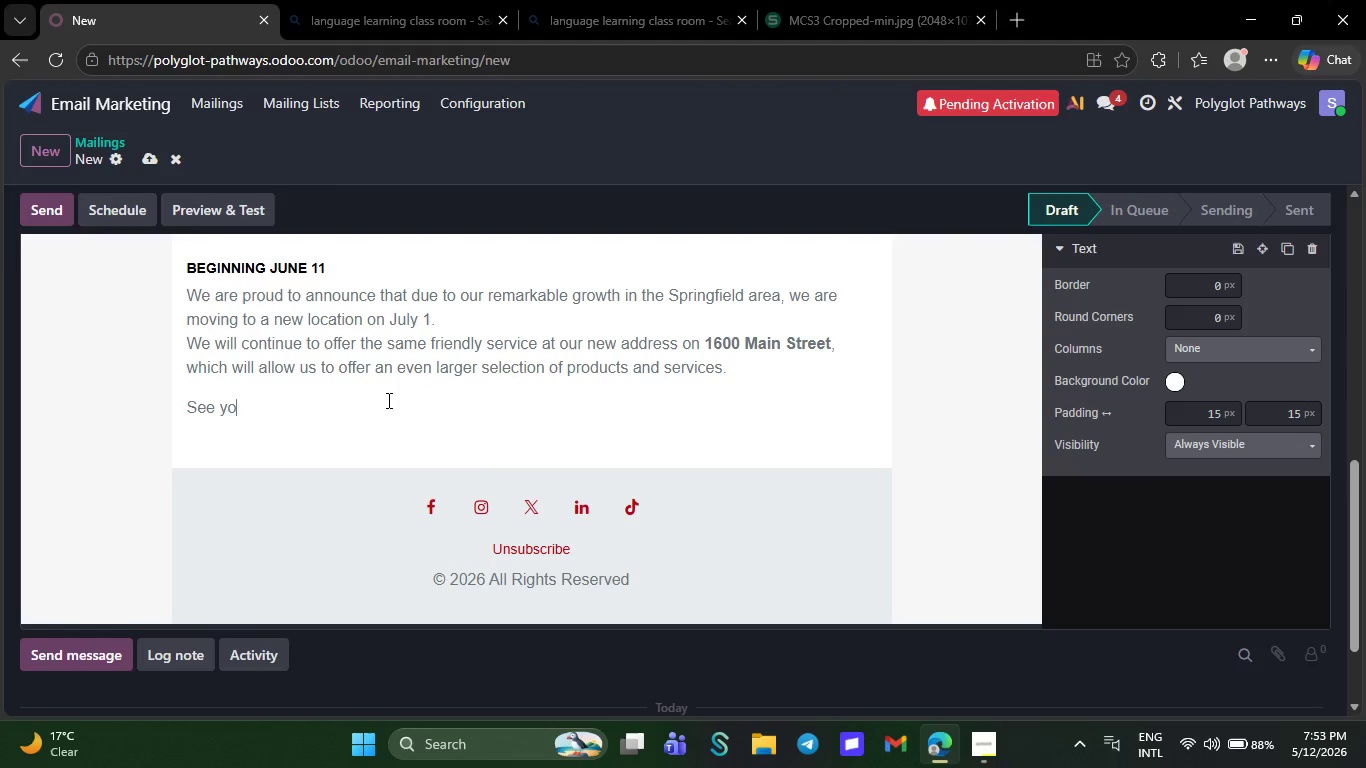 
key(Backspace)
 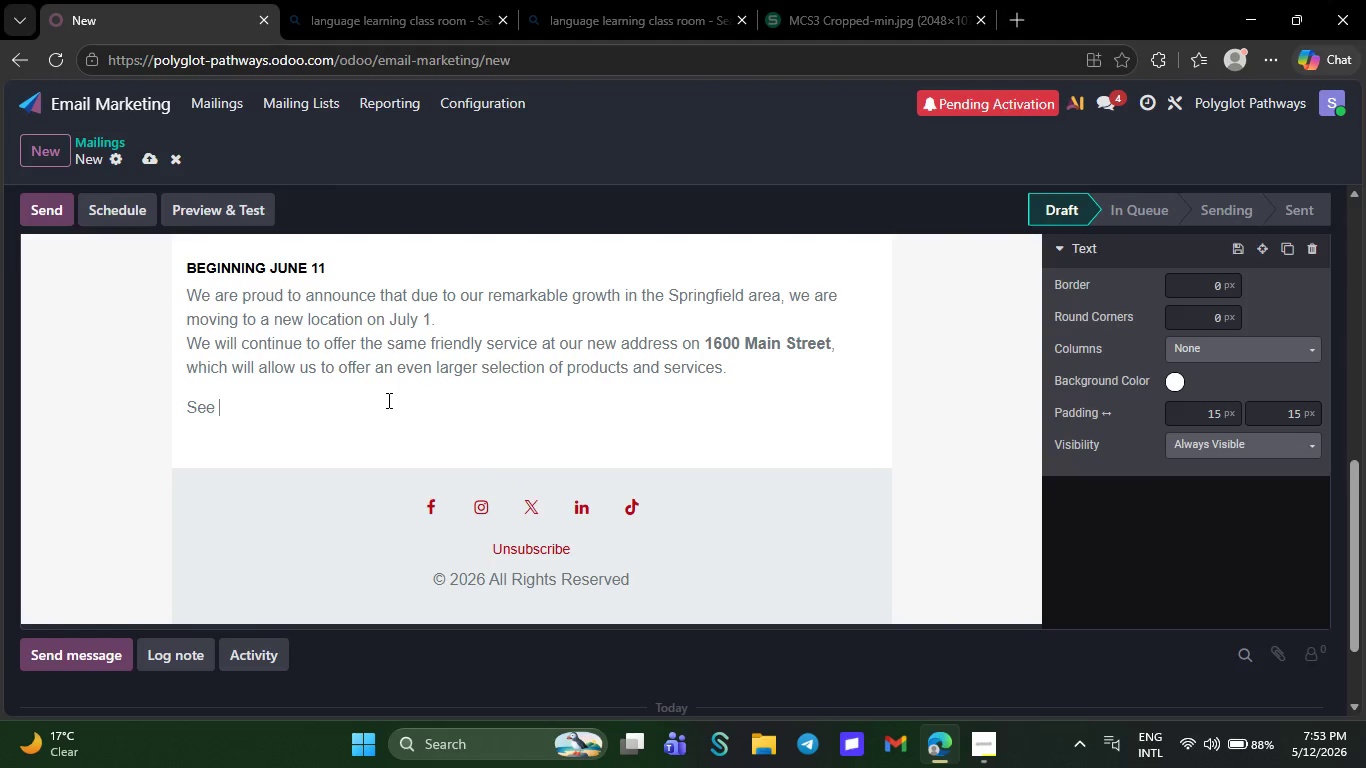 
key(Backspace)
 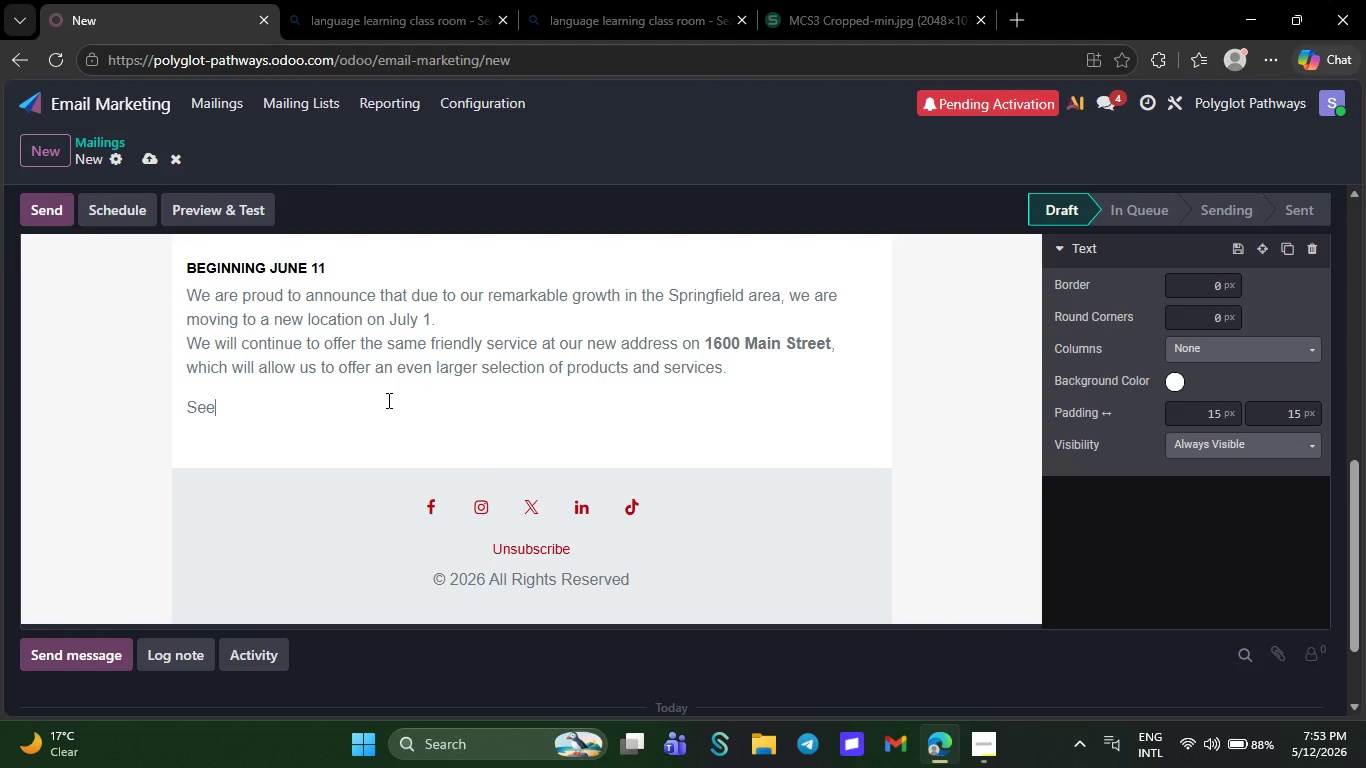 
key(Backspace)
 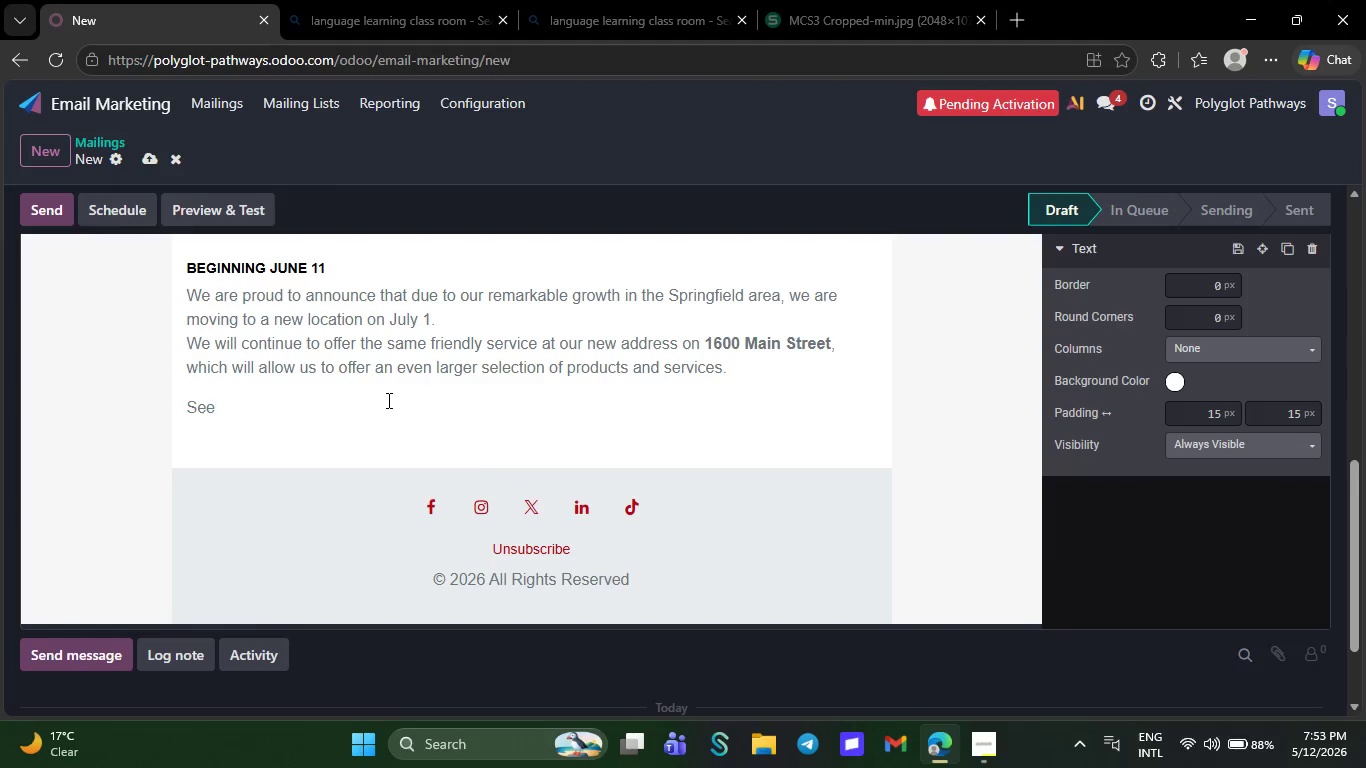 
wait(8.52)
 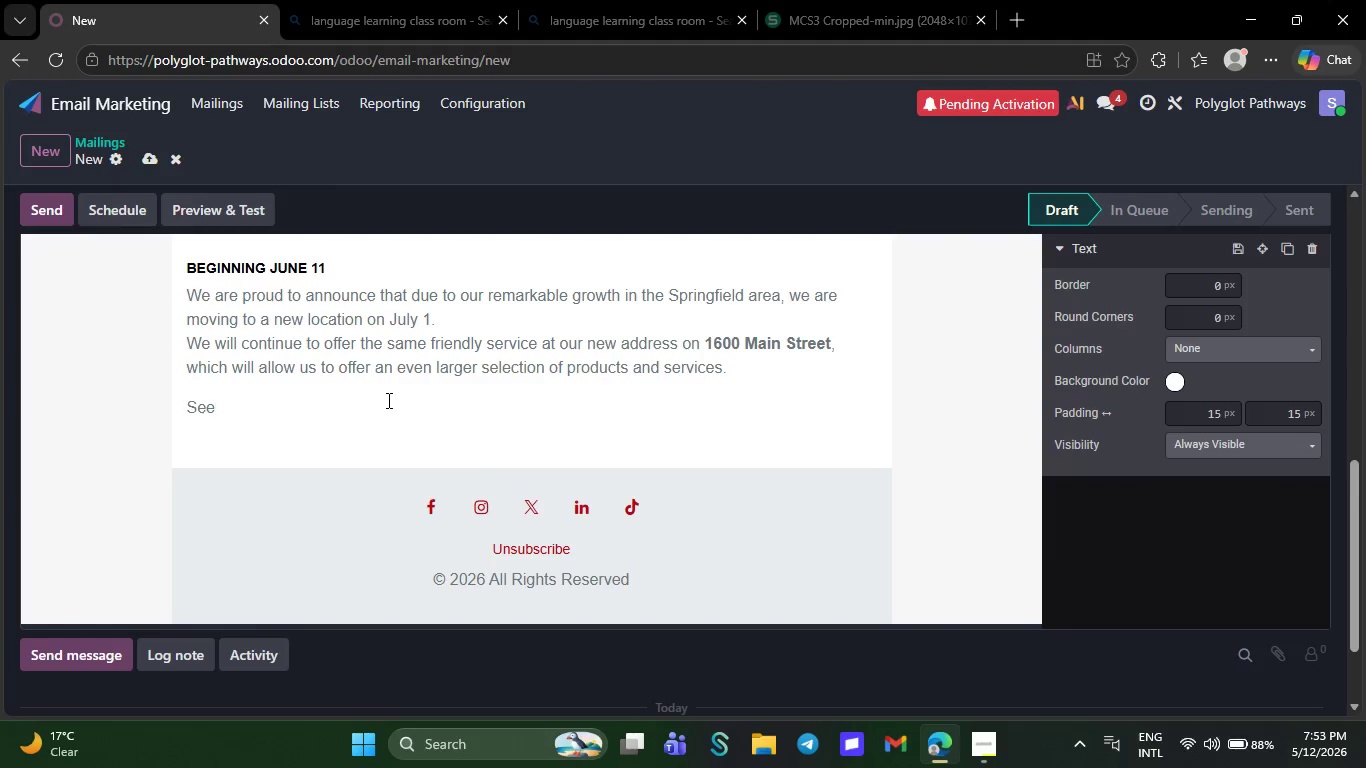 
key(Backspace)
 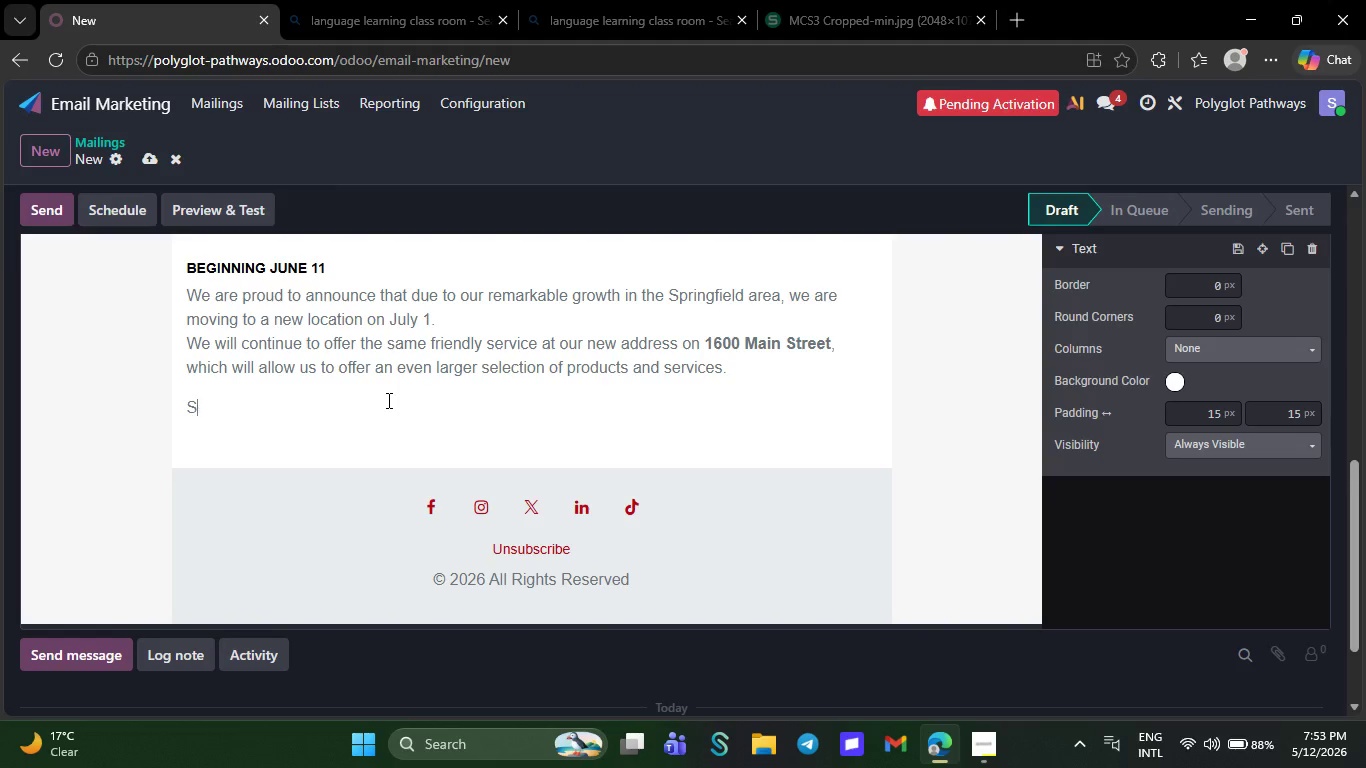 
key(Backspace)
 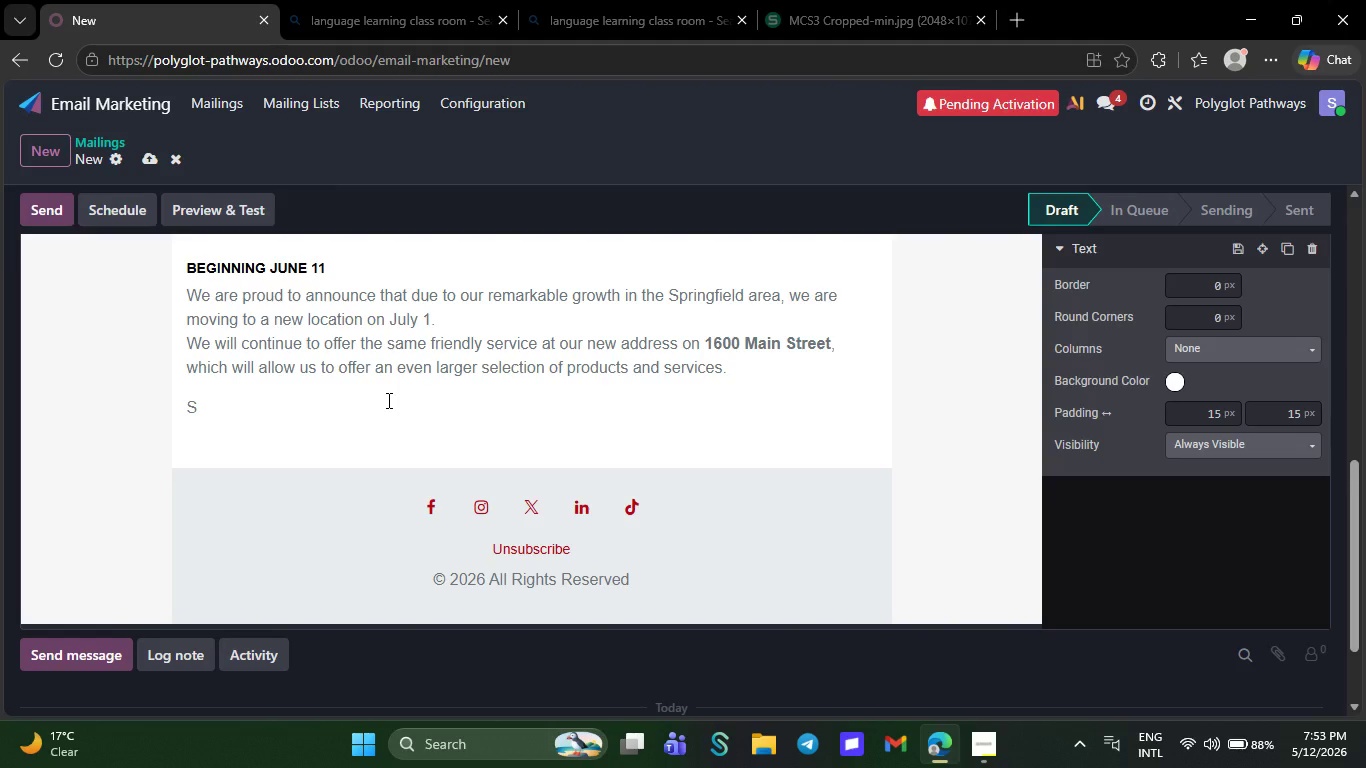 
key(Backspace)
 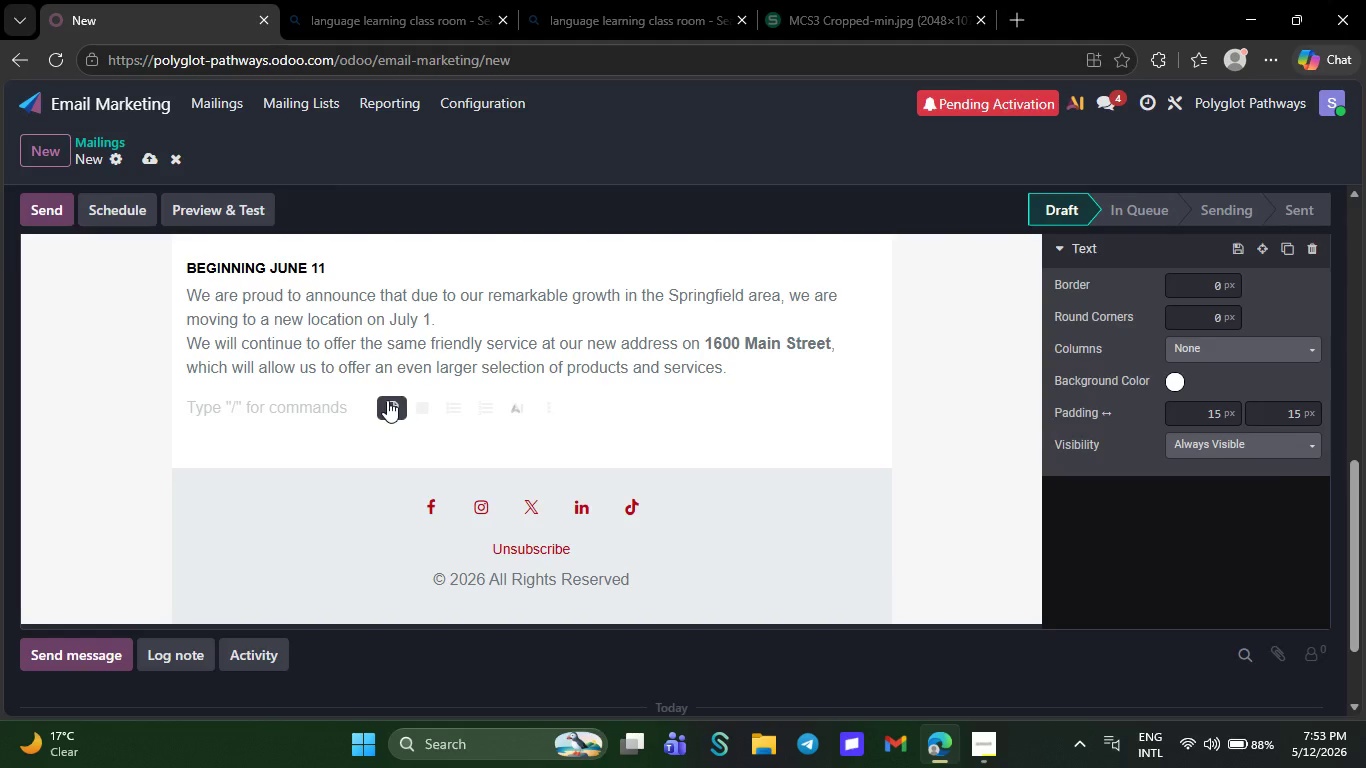 
key(Backspace)
 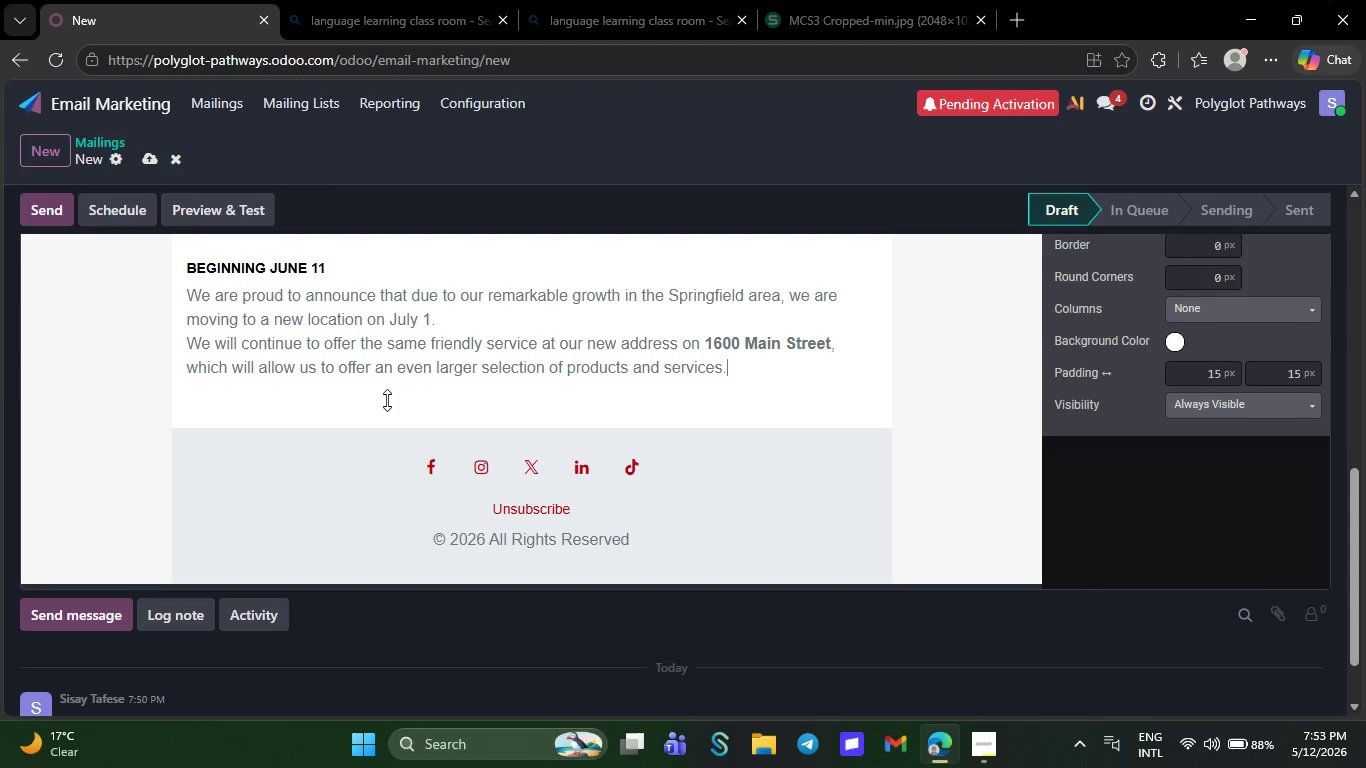 
wait(9.44)
 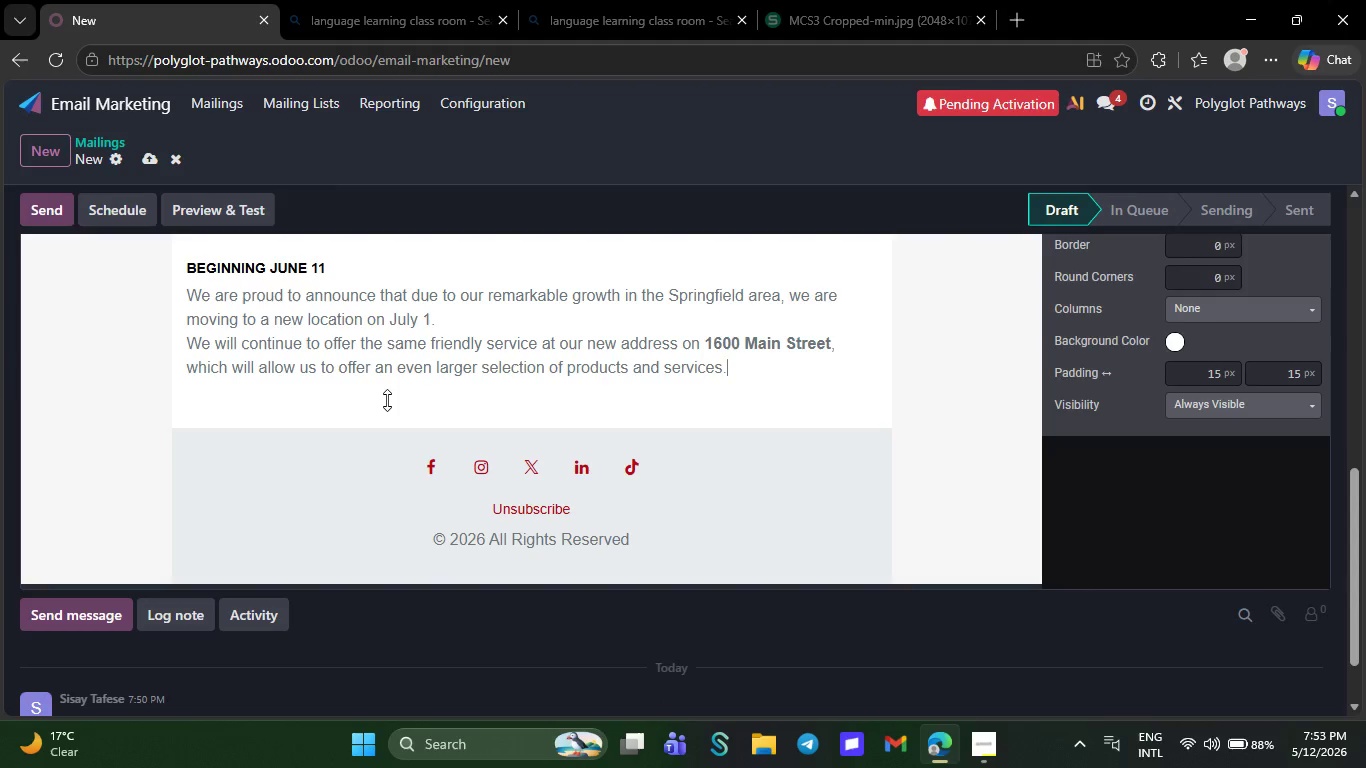 
key(Enter)
 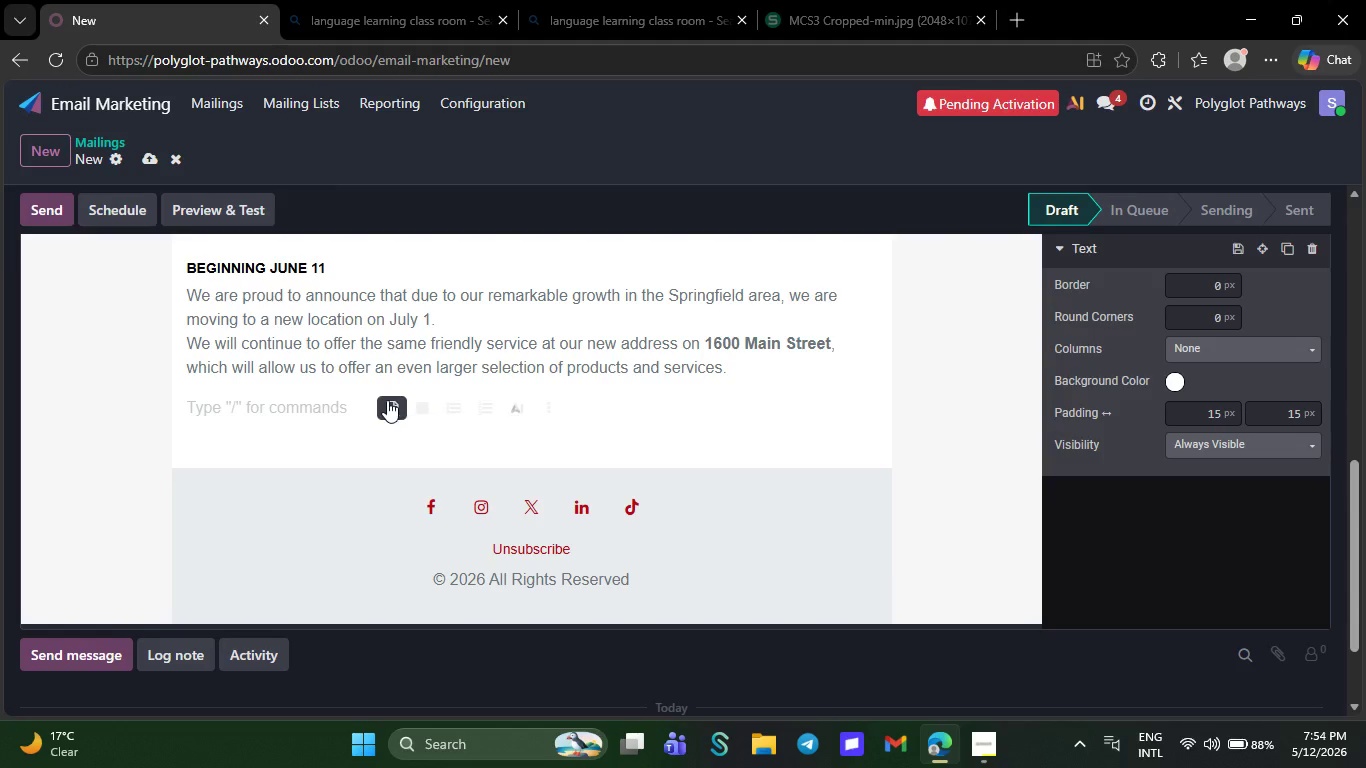 
key(Enter)
 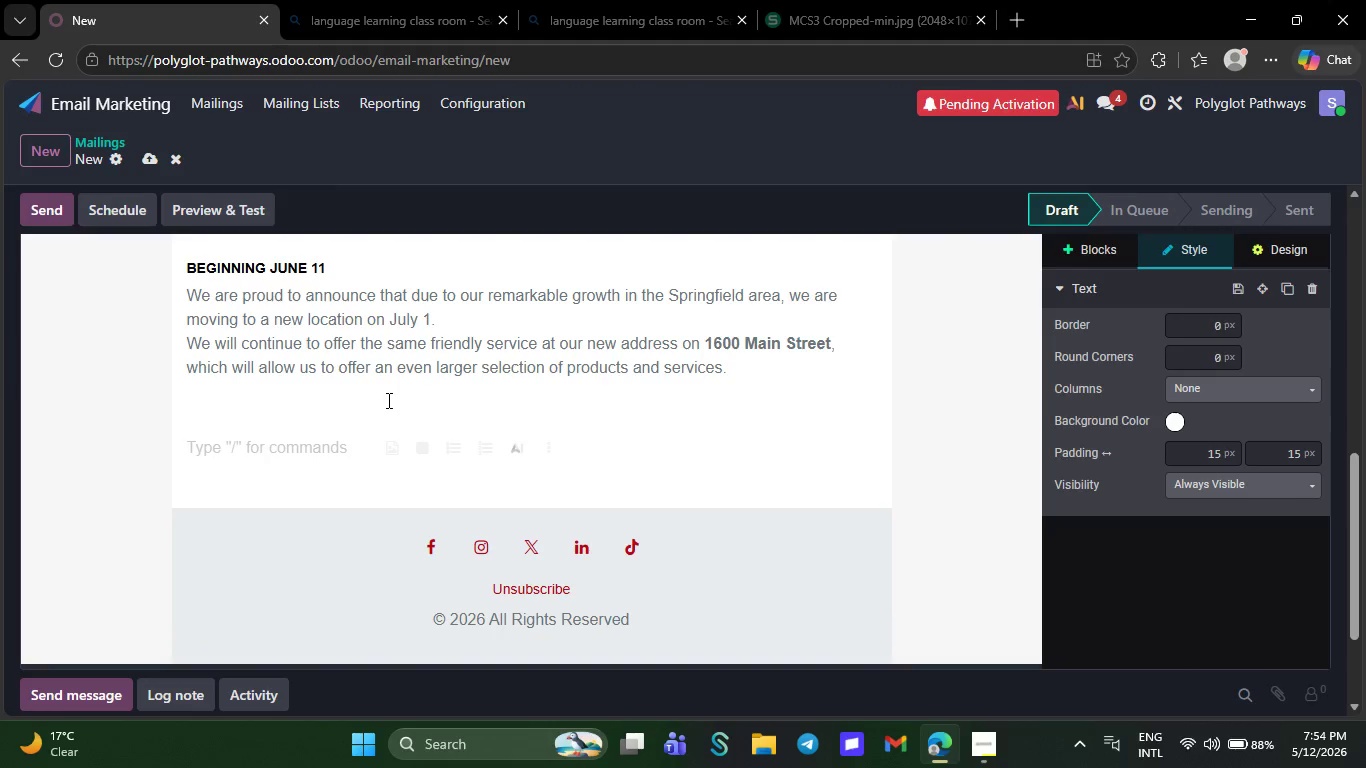 
hold_key(key=Backspace, duration=0.31)
 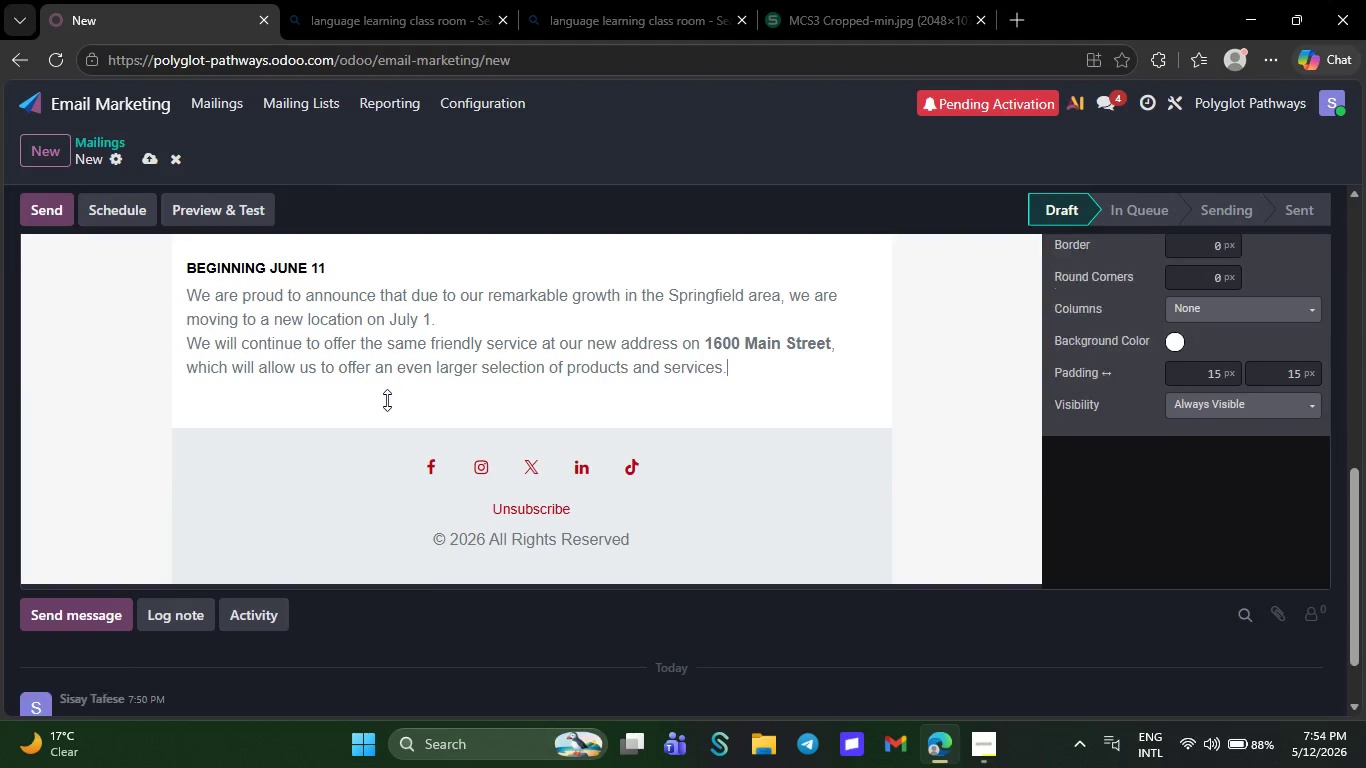 
key(Backspace)
 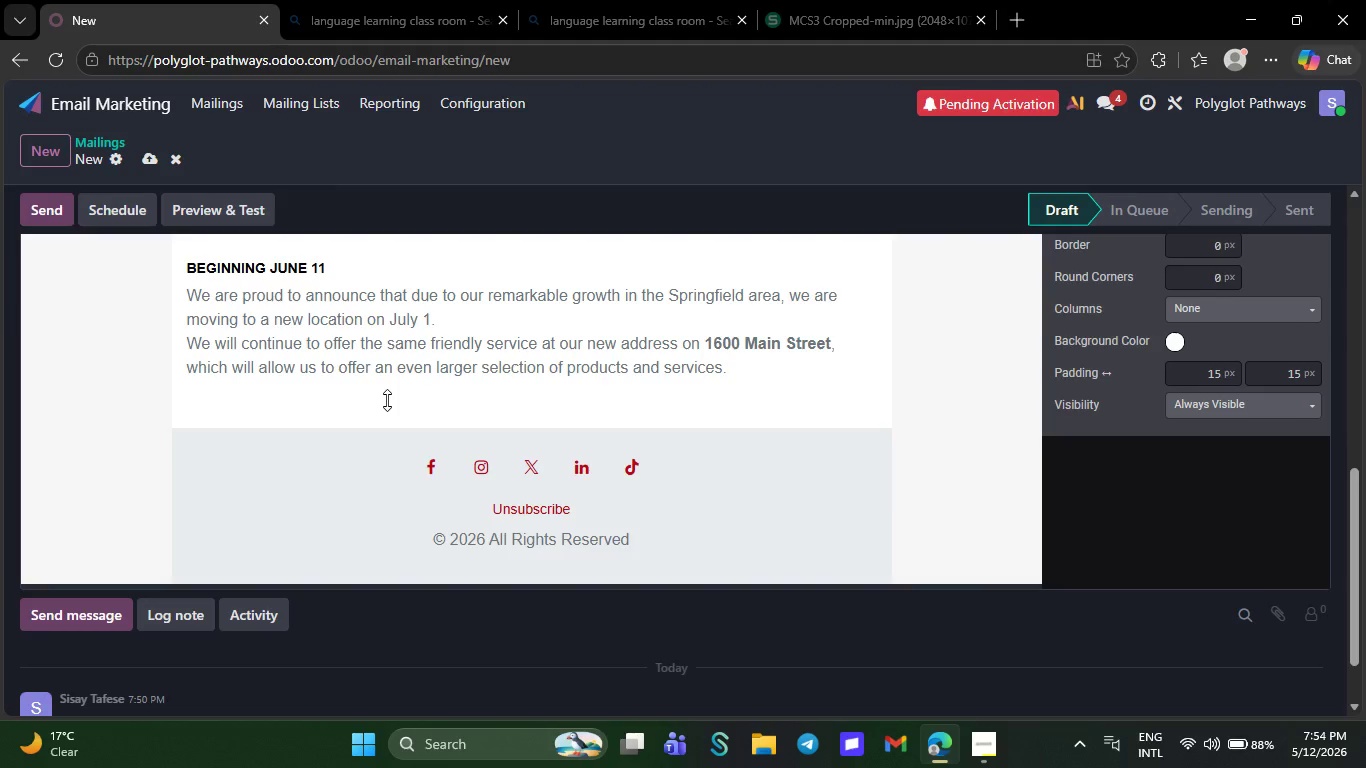 
key(Backspace)
 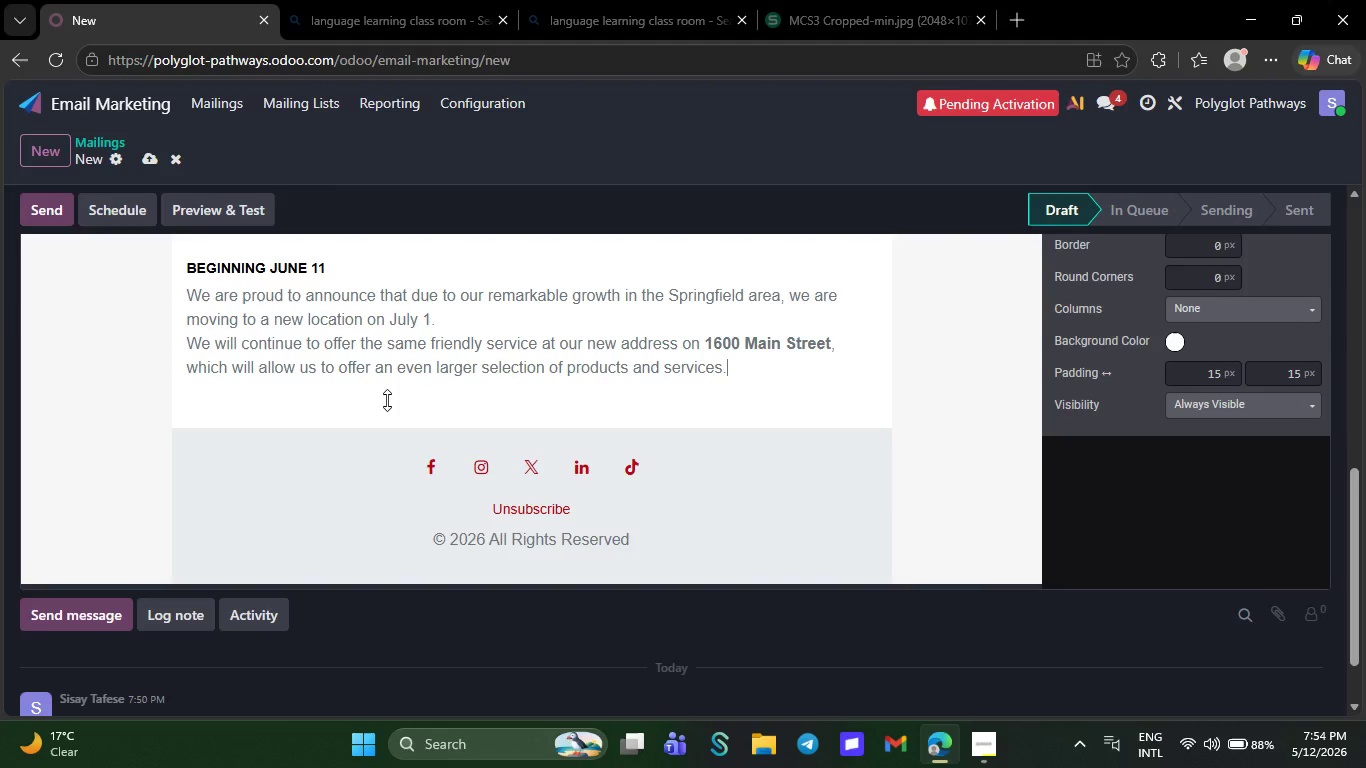 
hold_key(key=Backspace, duration=0.39)
 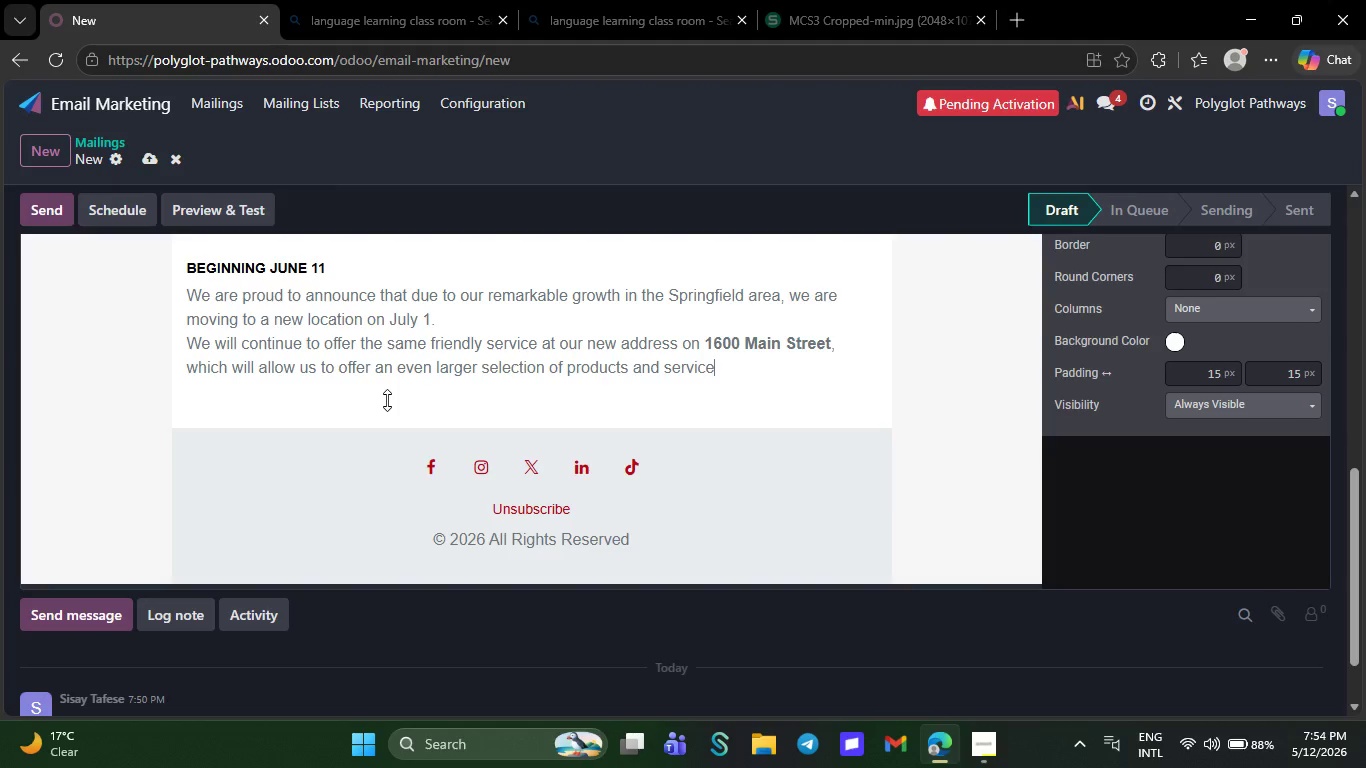 
key(Backspace)
 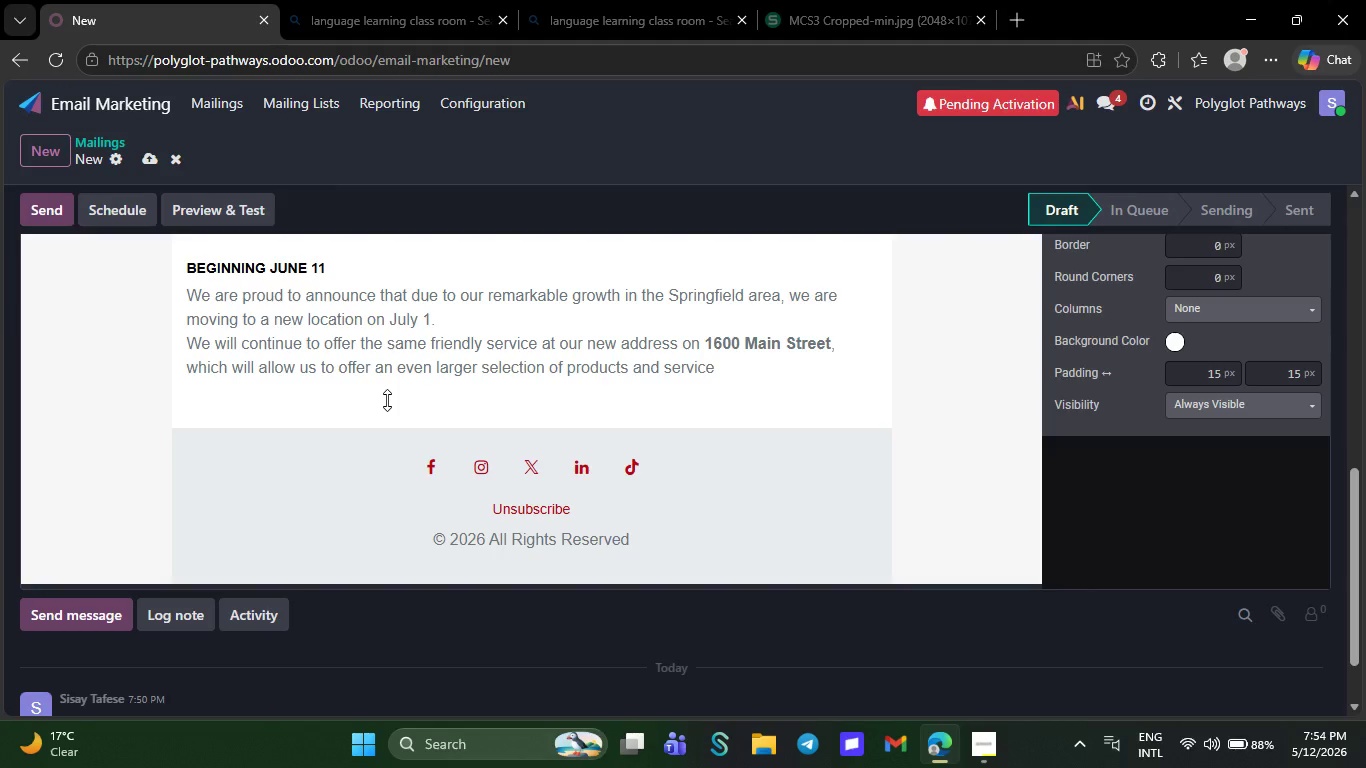 
key(Backspace)
 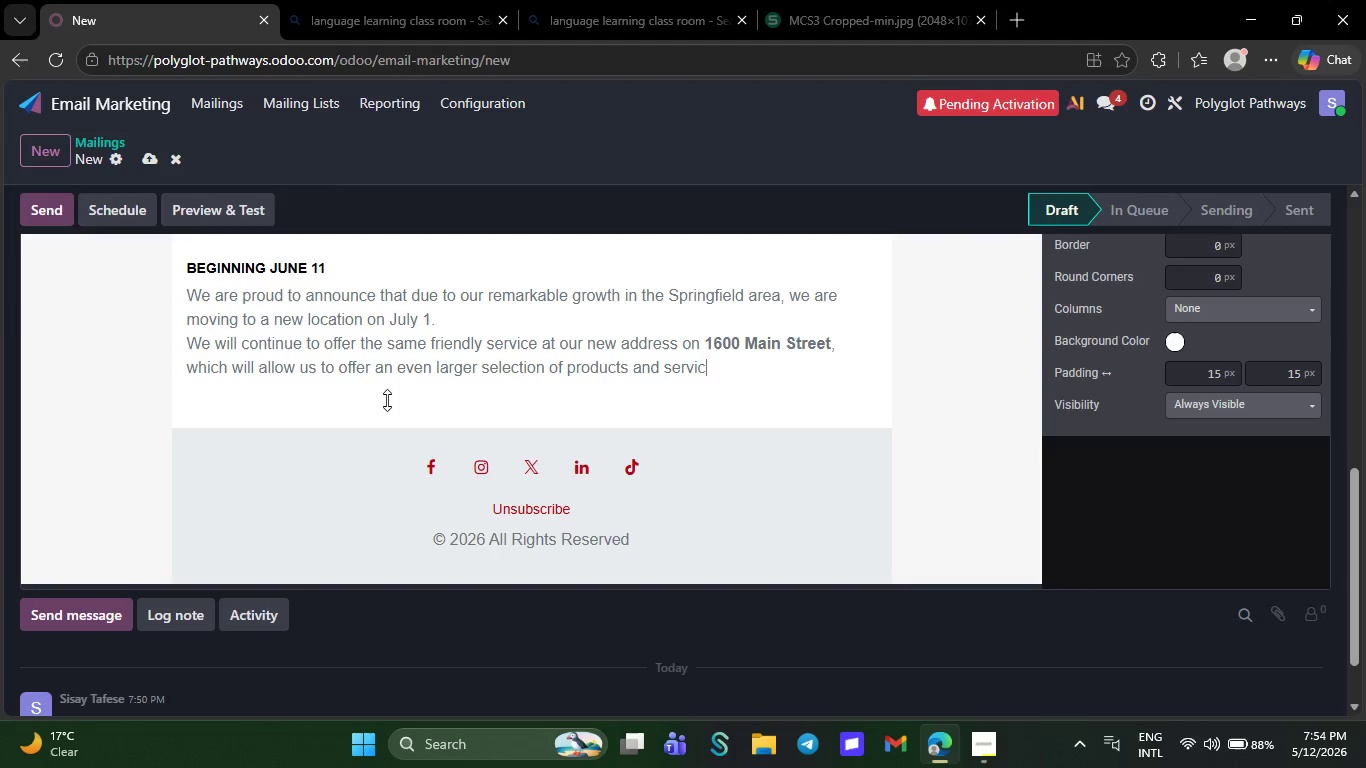 
key(Backspace)
 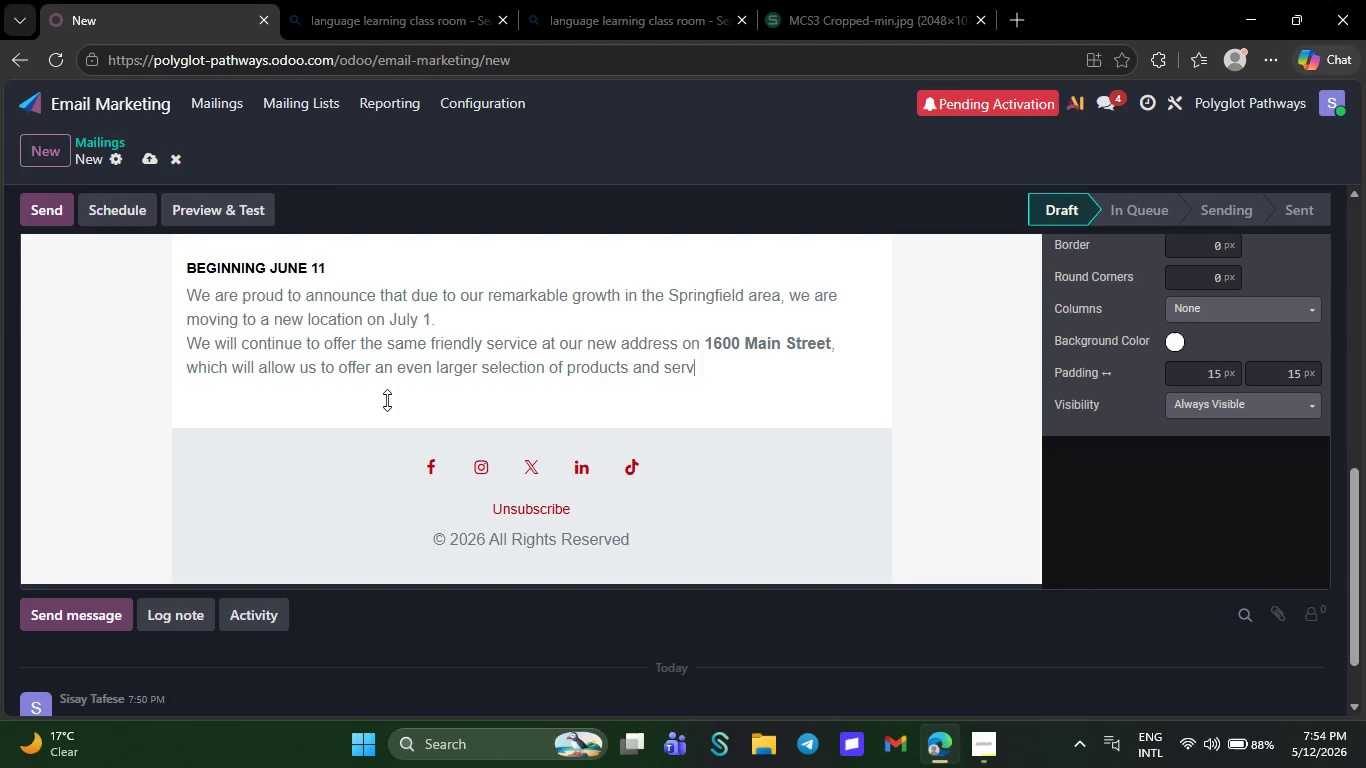 
key(Backspace)
 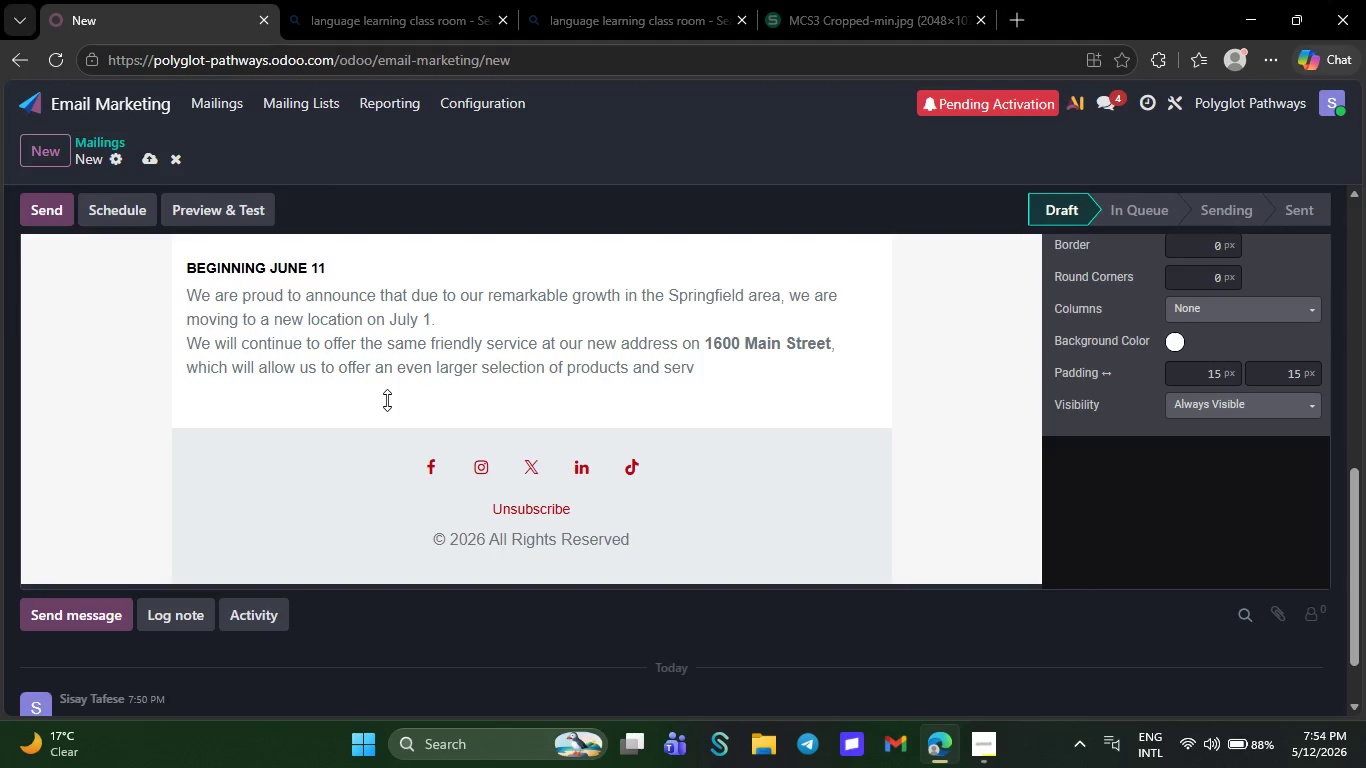 
key(Backspace)
 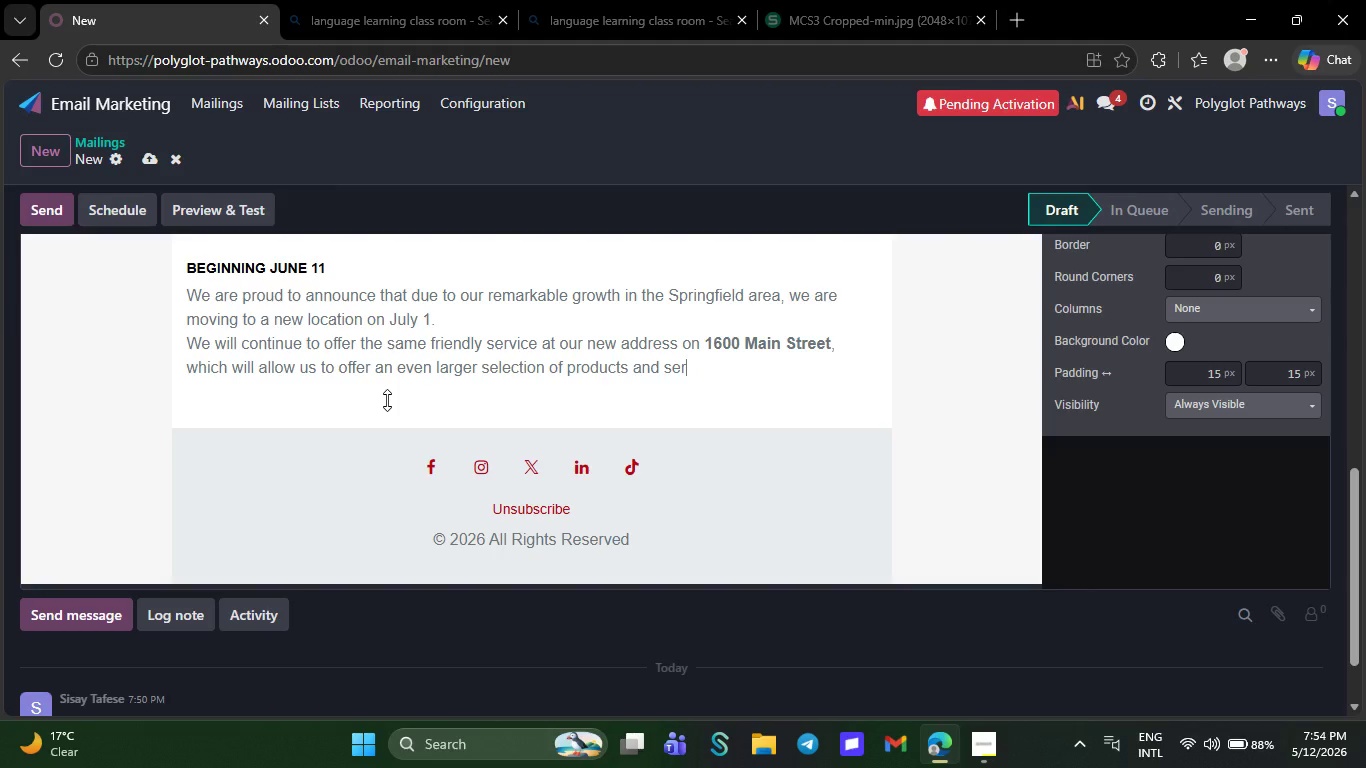 
key(Backspace)
 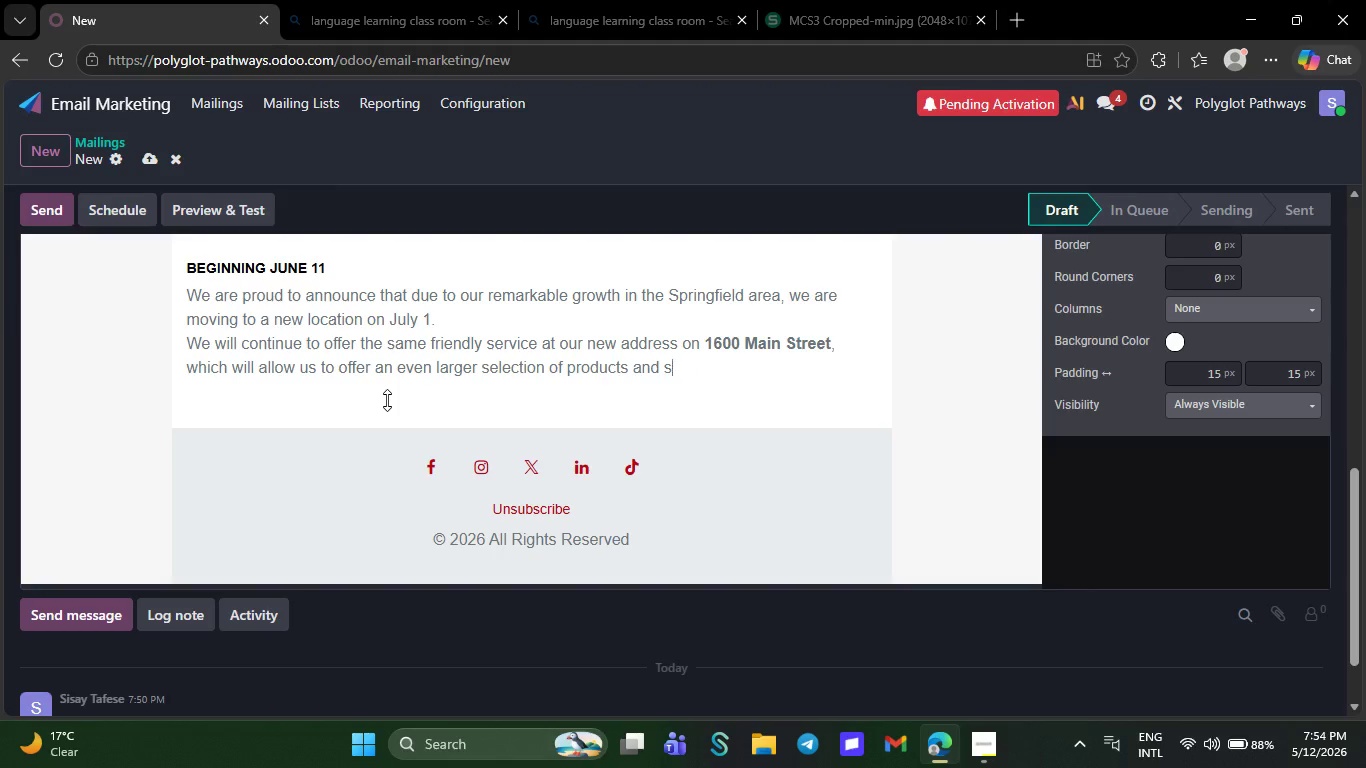 
key(Backspace)
 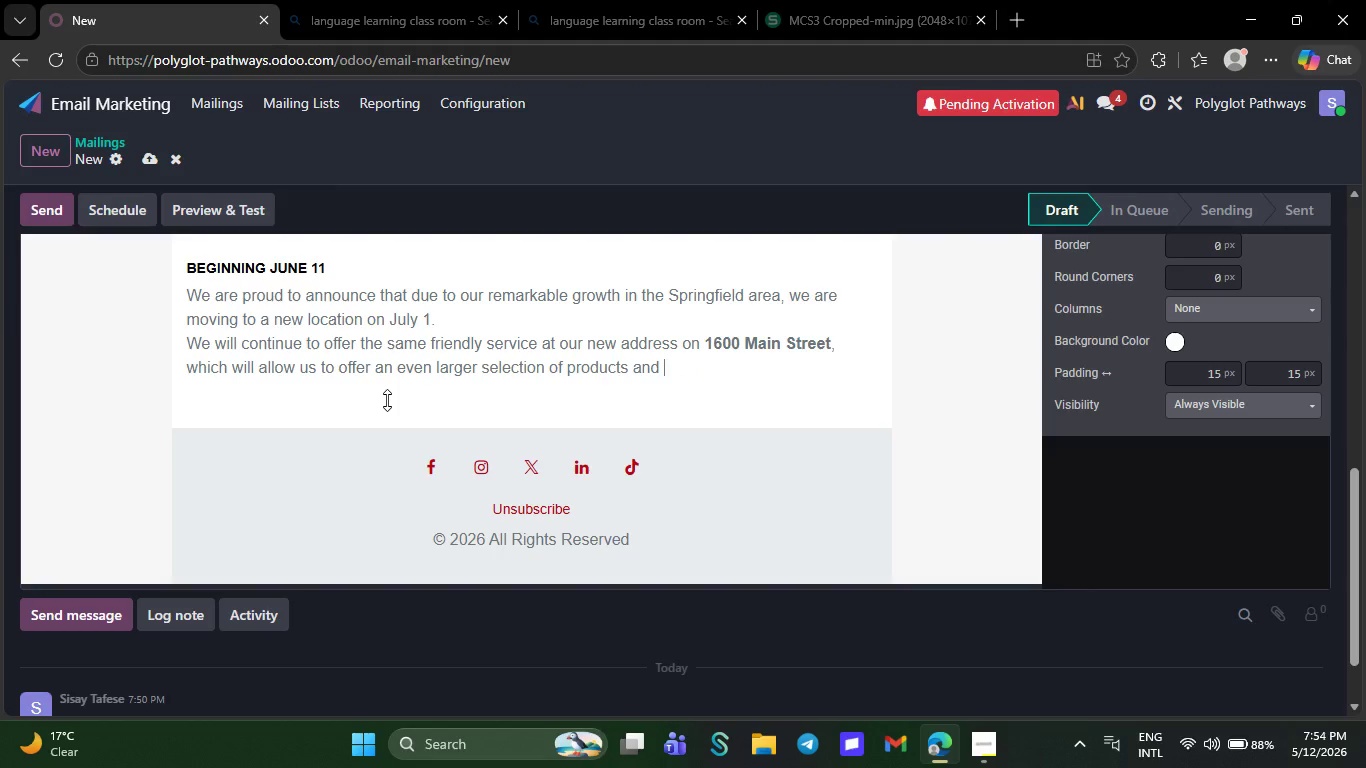 
key(Backspace)
 